 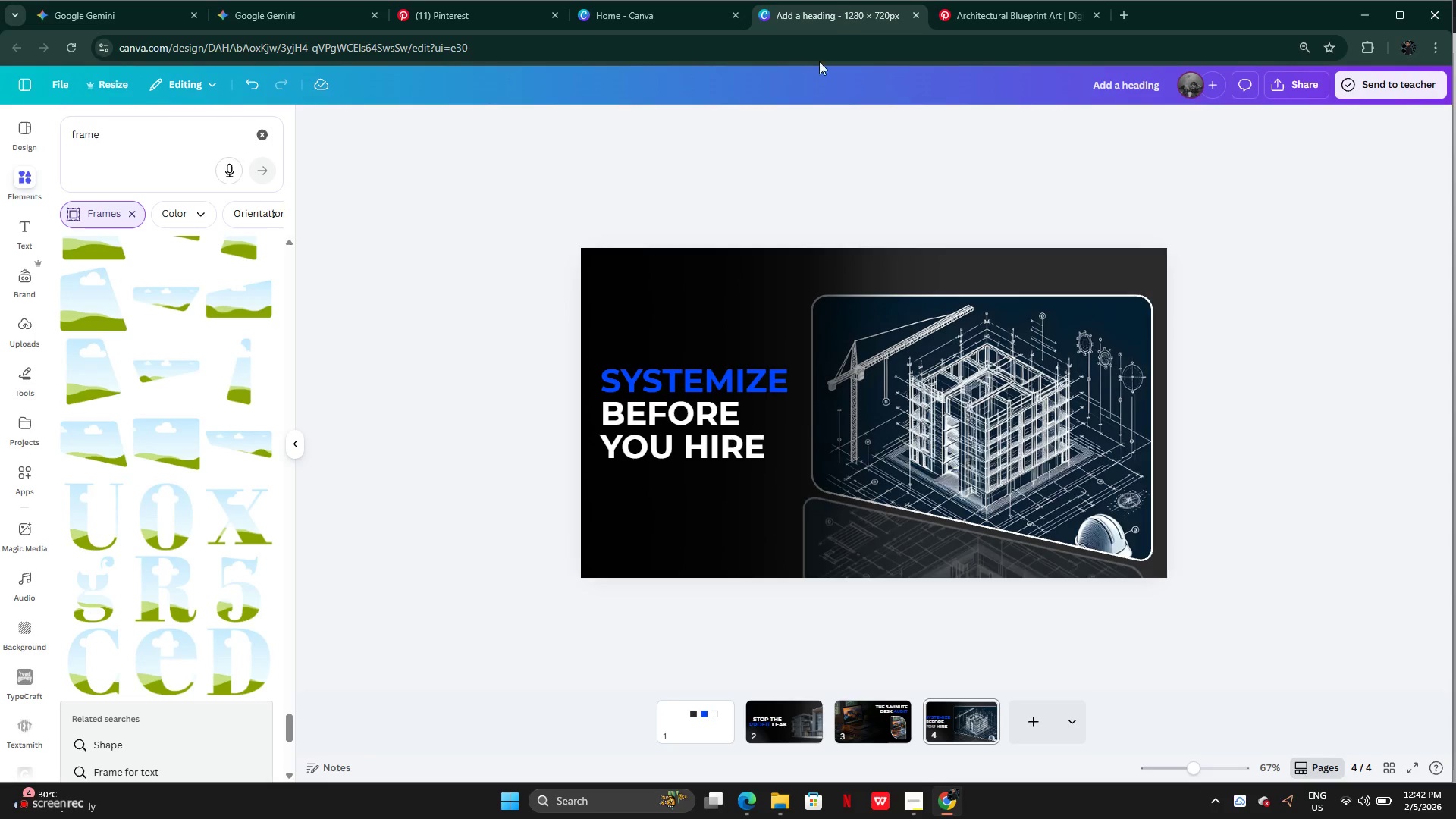 
left_click([886, 718])
 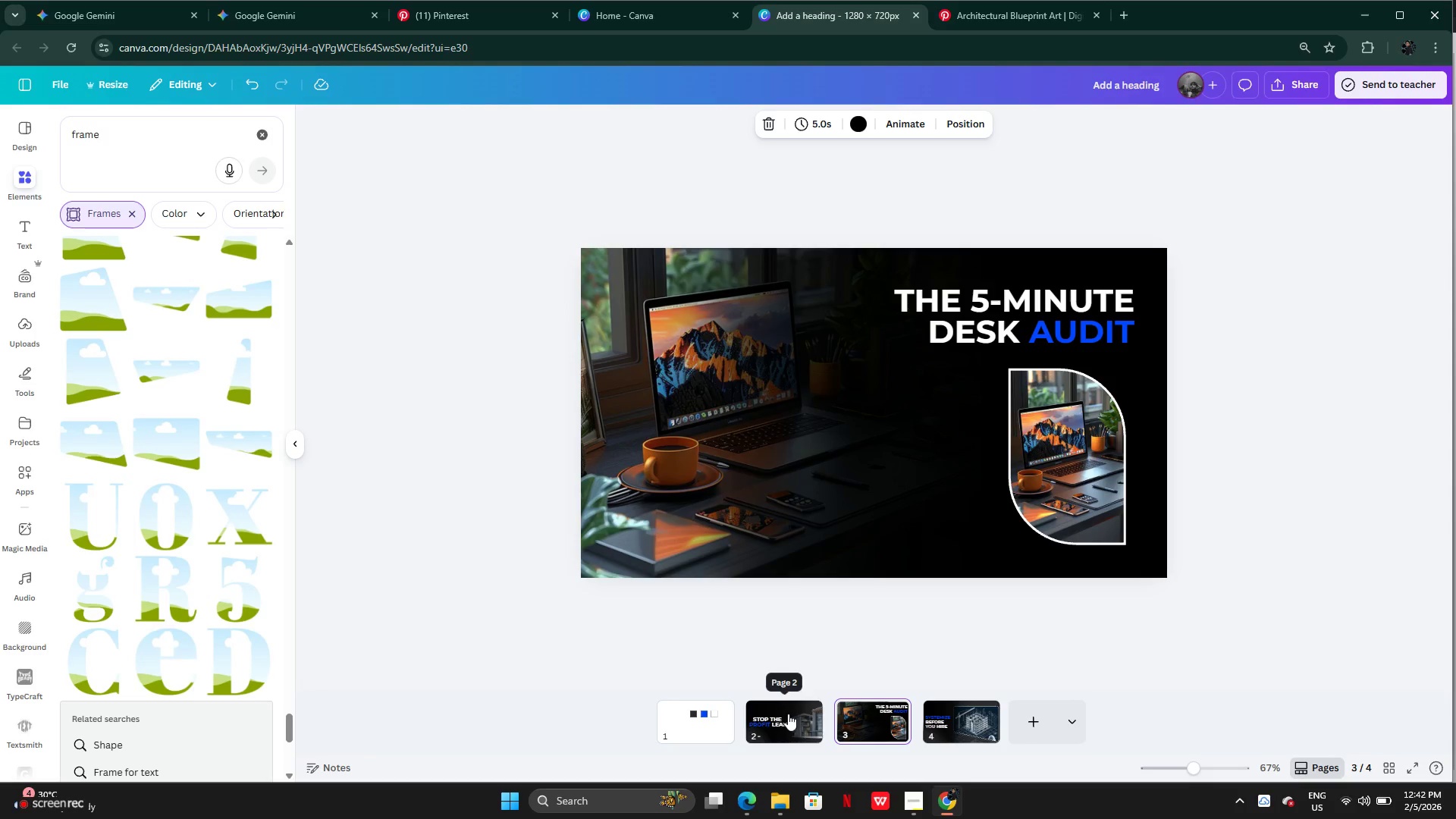 
left_click([788, 715])
 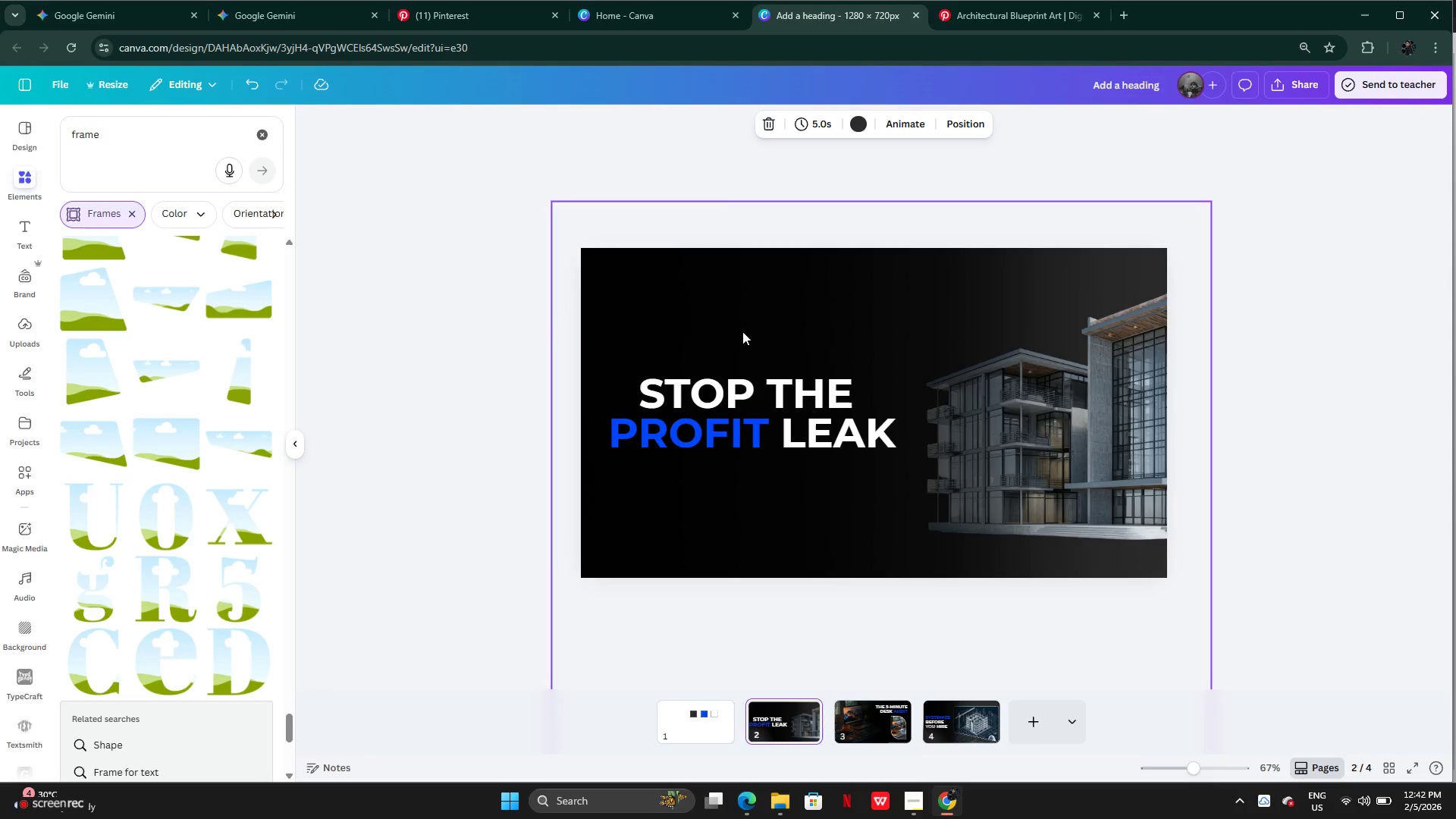 
left_click([754, 388])
 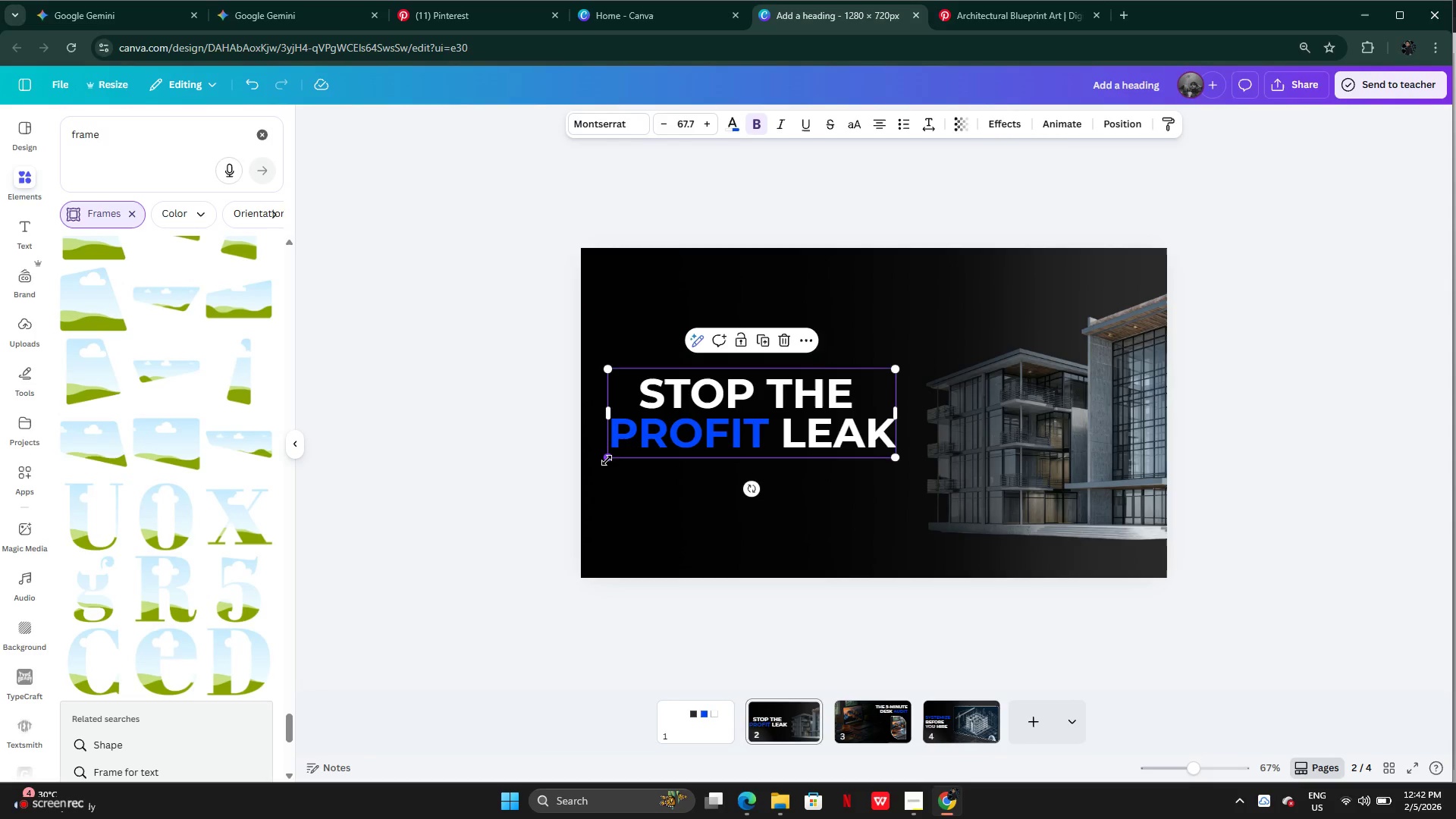 
left_click_drag(start_coordinate=[605, 460], to_coordinate=[635, 456])
 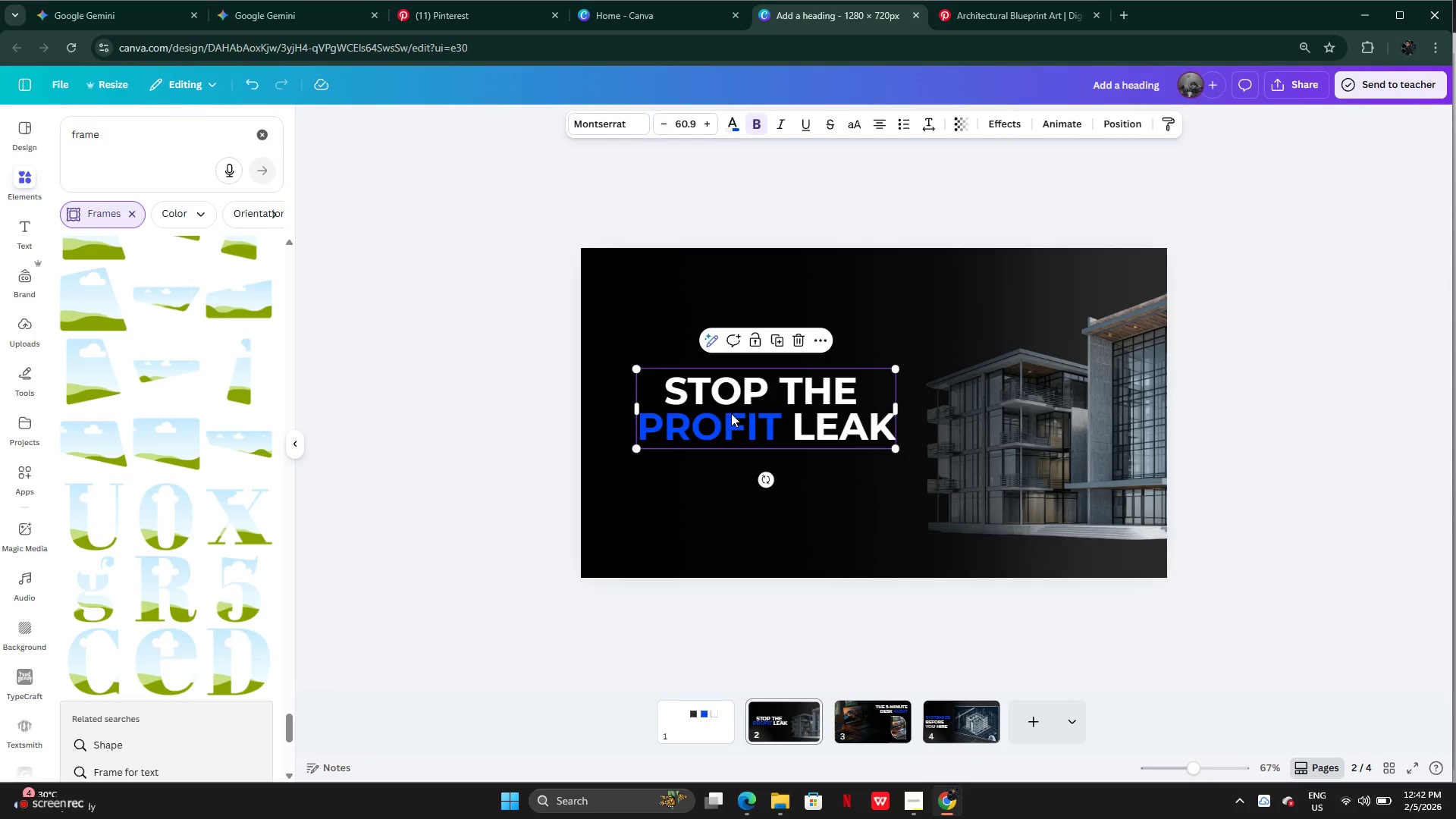 
left_click_drag(start_coordinate=[731, 413], to_coordinate=[716, 417])
 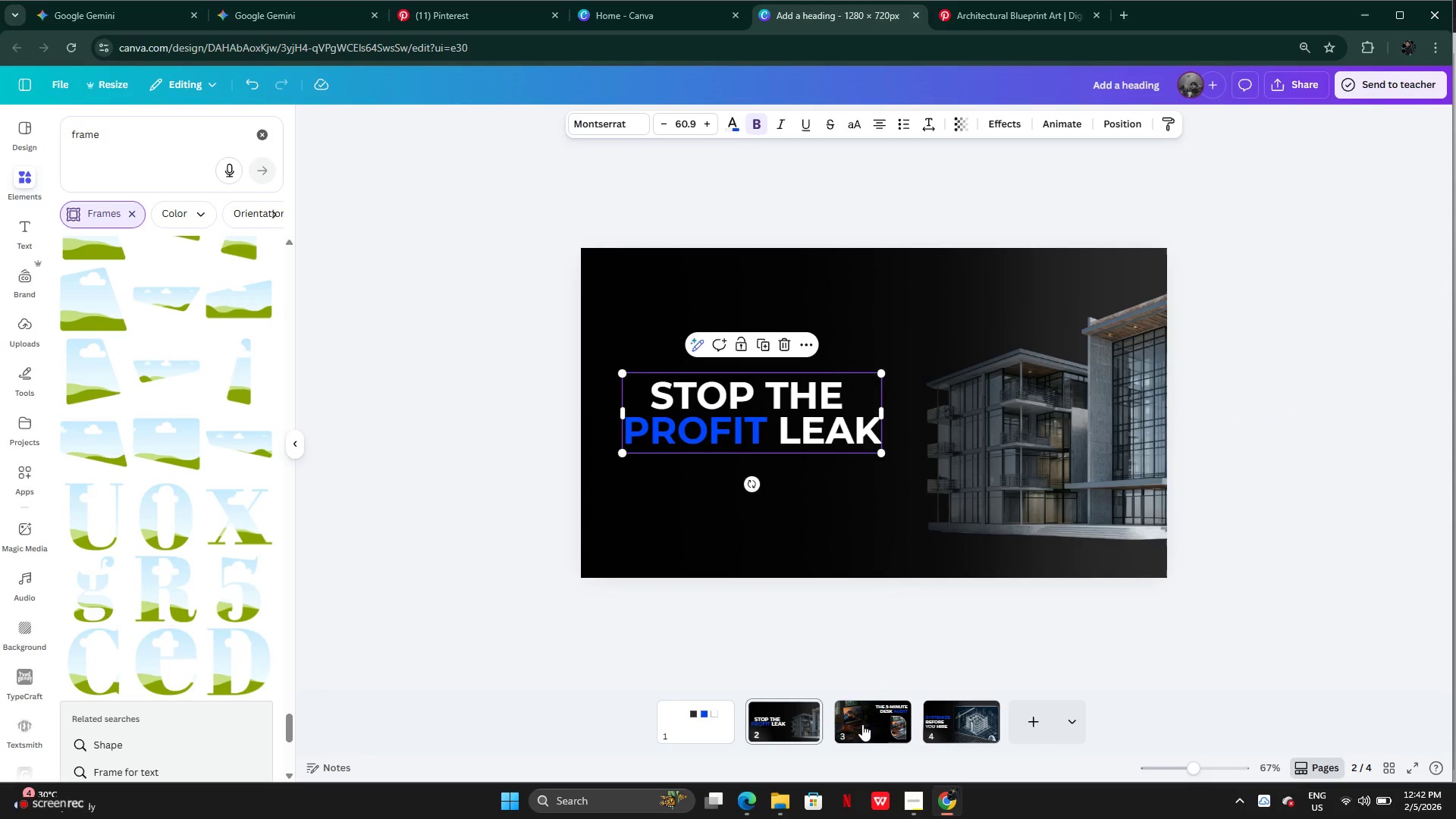 
left_click([867, 730])
 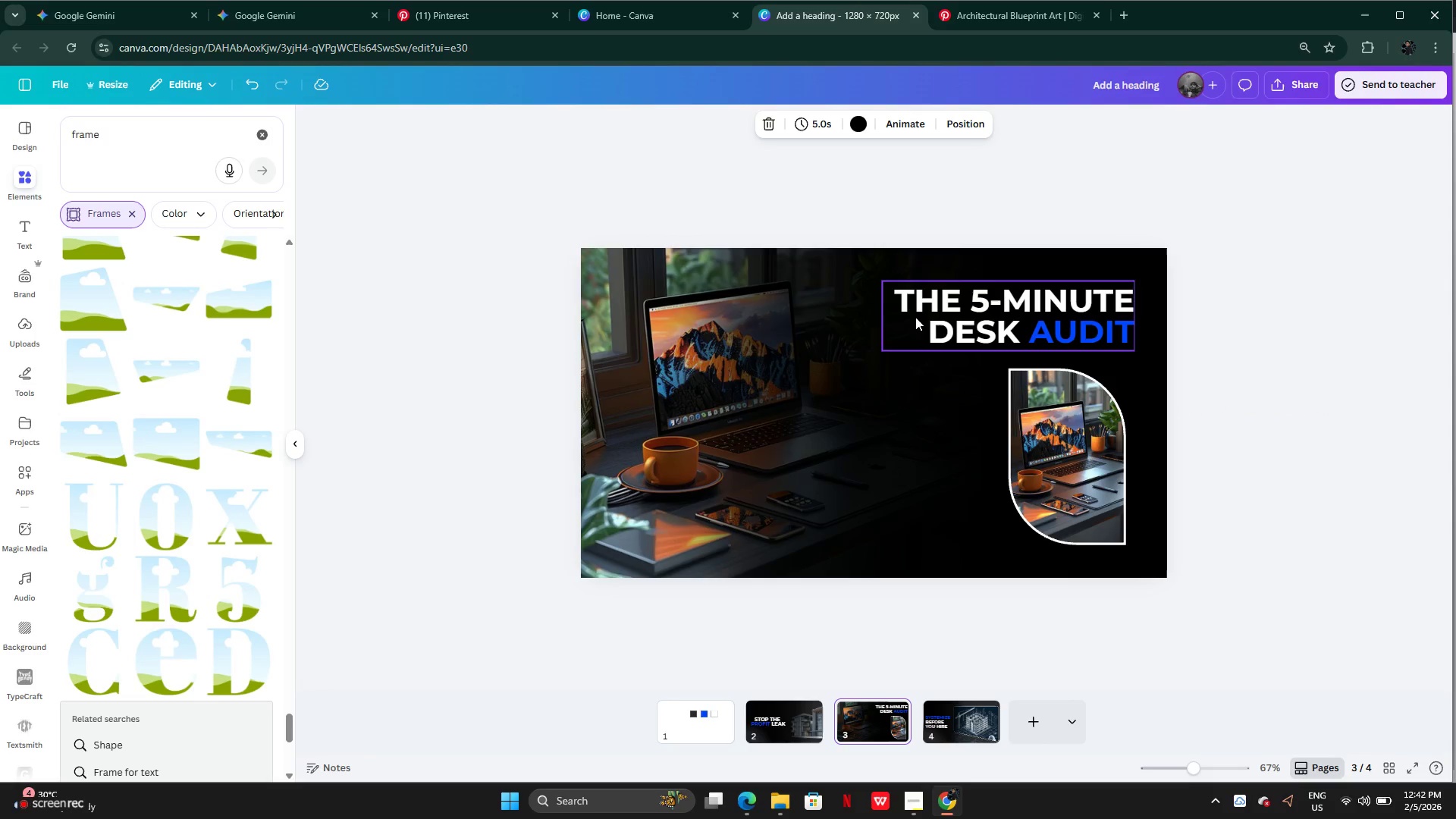 
left_click([961, 315])
 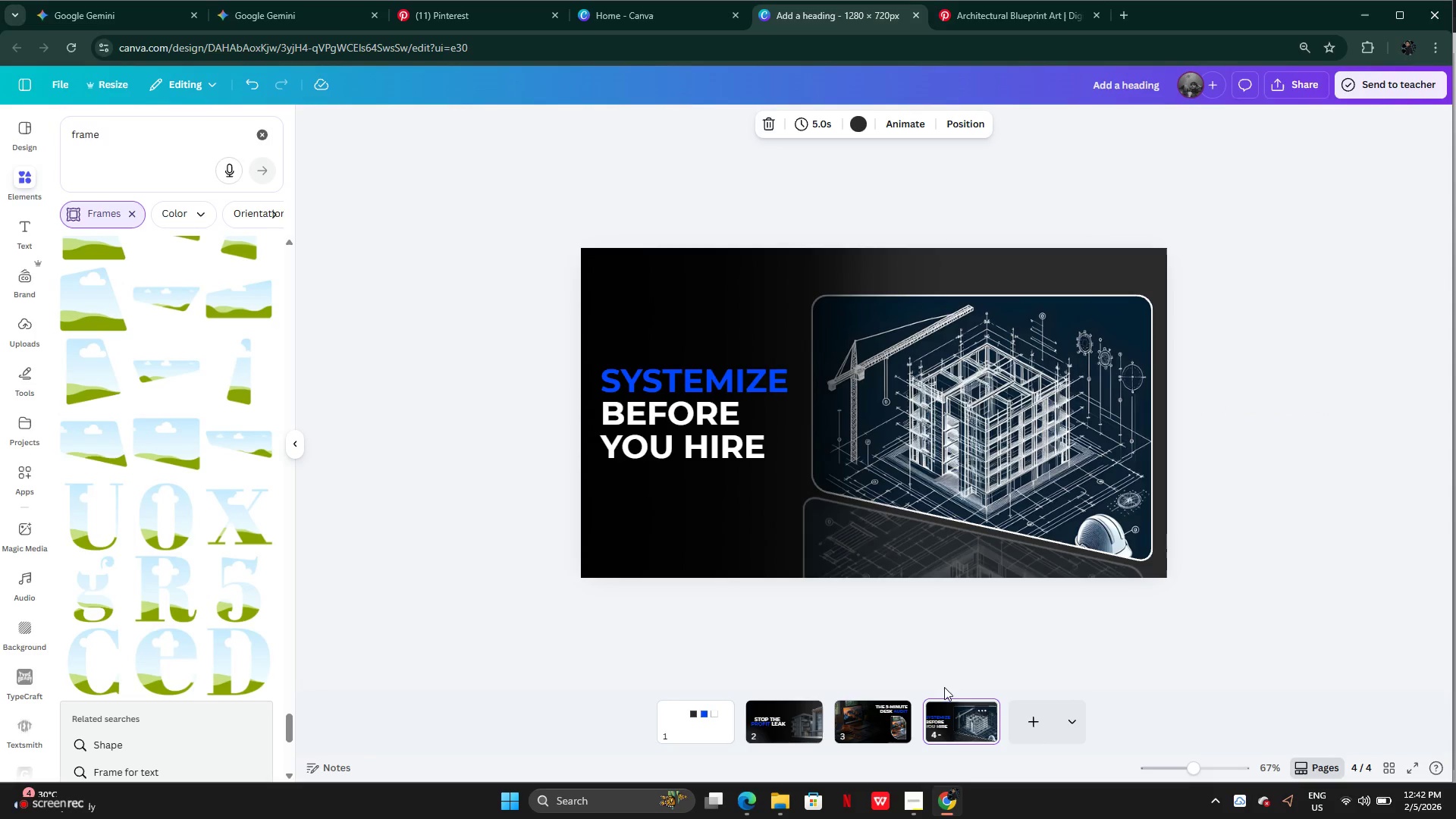 
left_click([721, 441])
 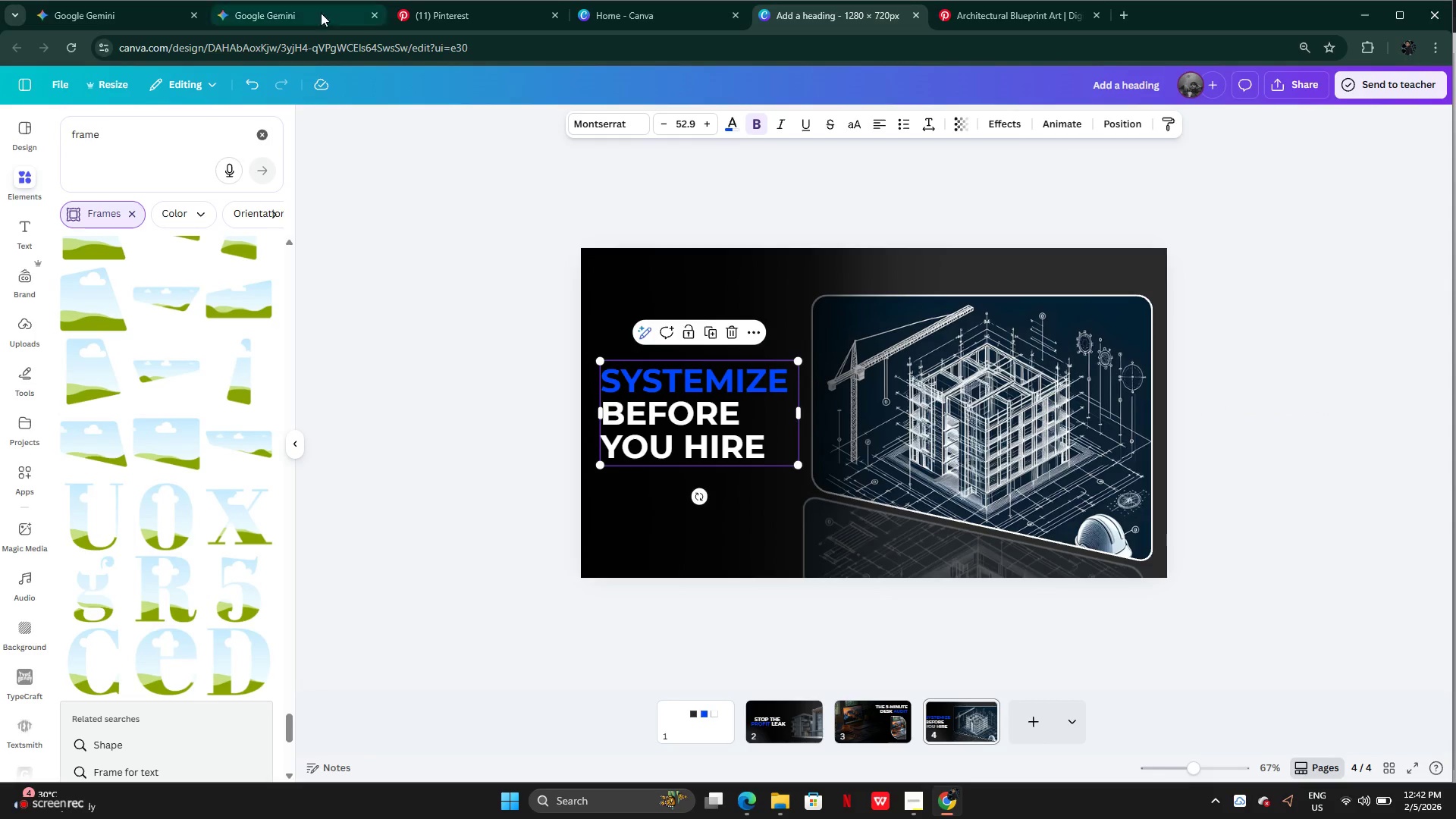 
left_click([281, 15])
 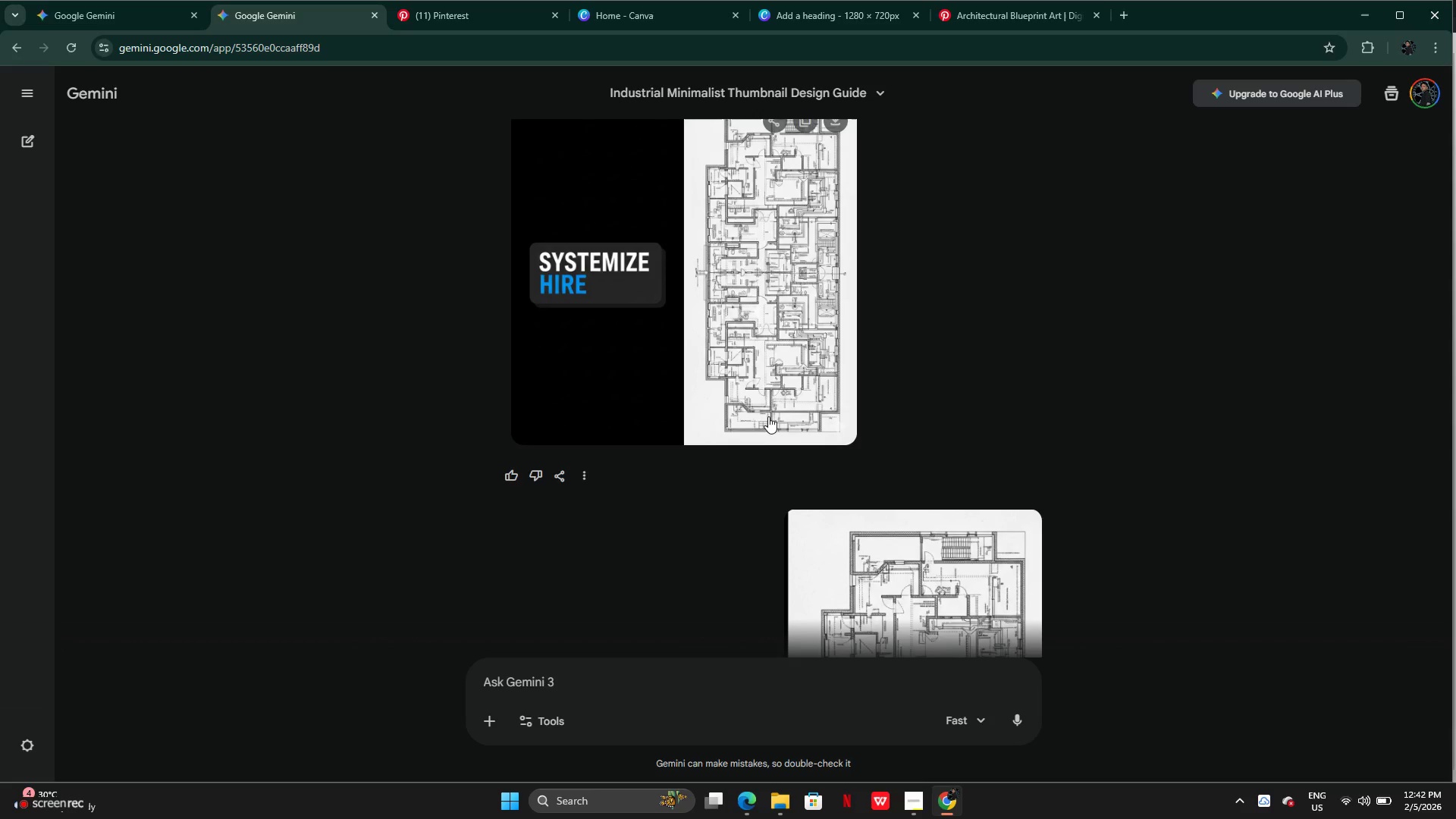 
wait(9.3)
 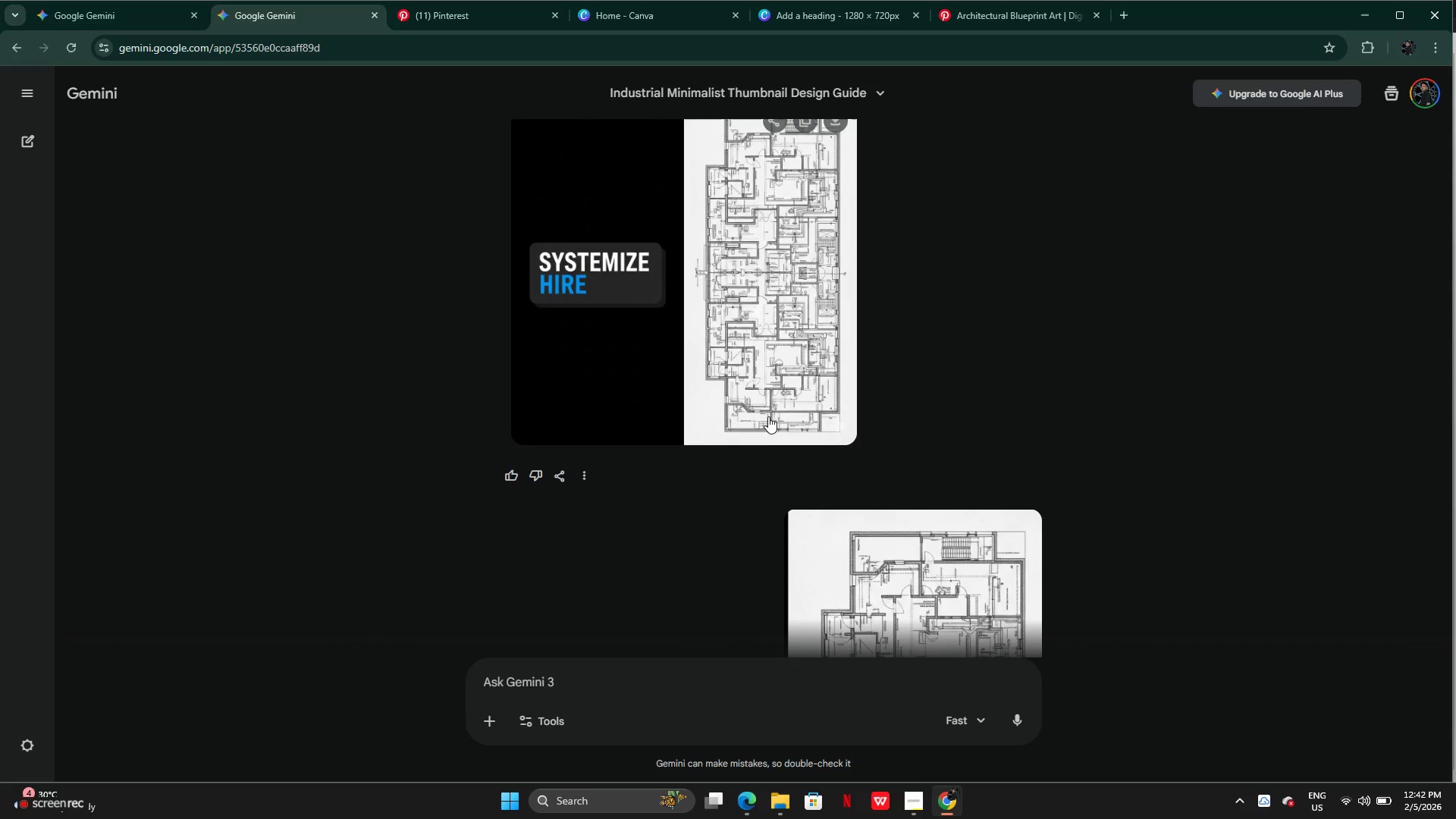 
left_click([461, 5])
 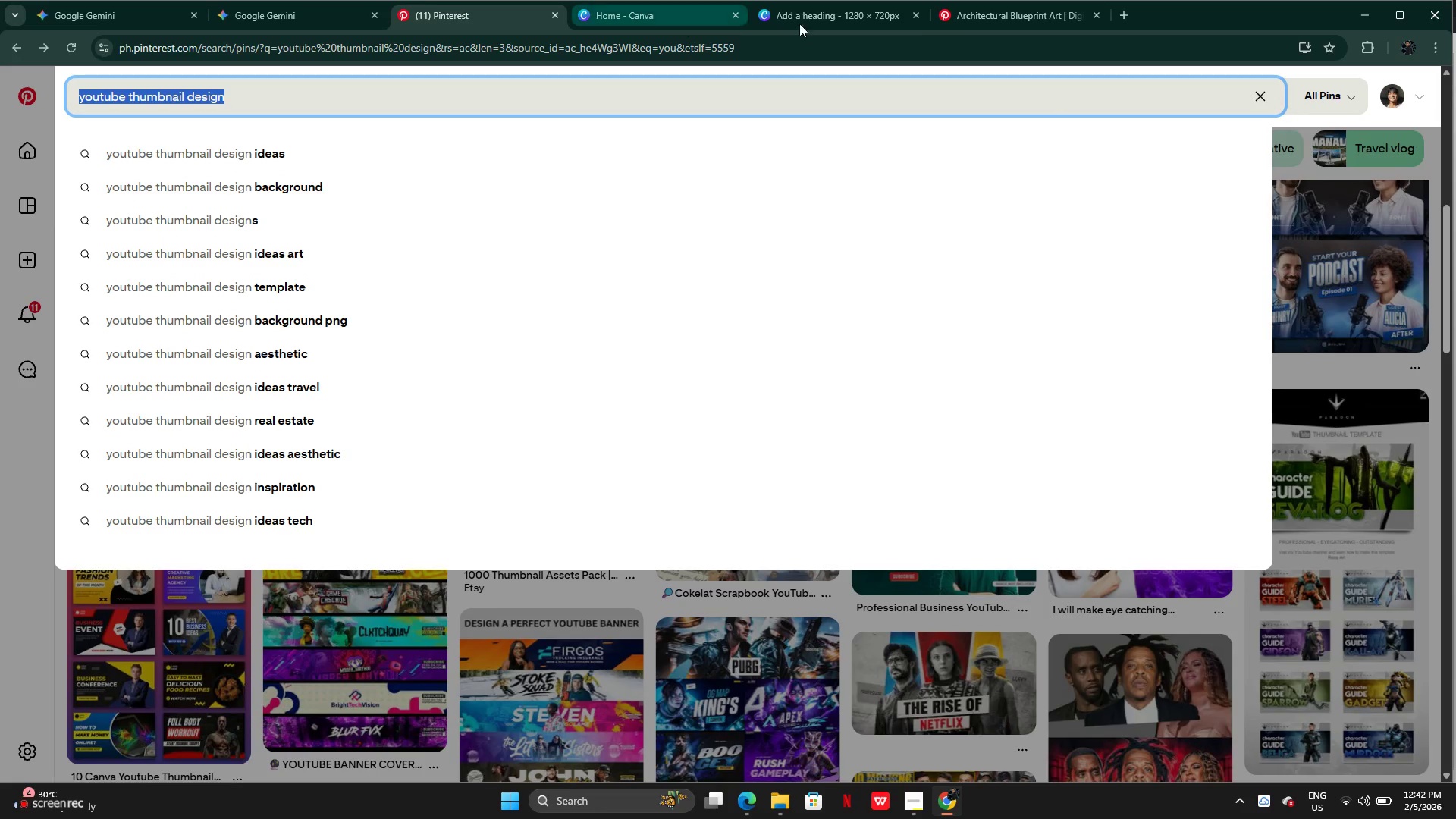 
left_click([843, 7])
 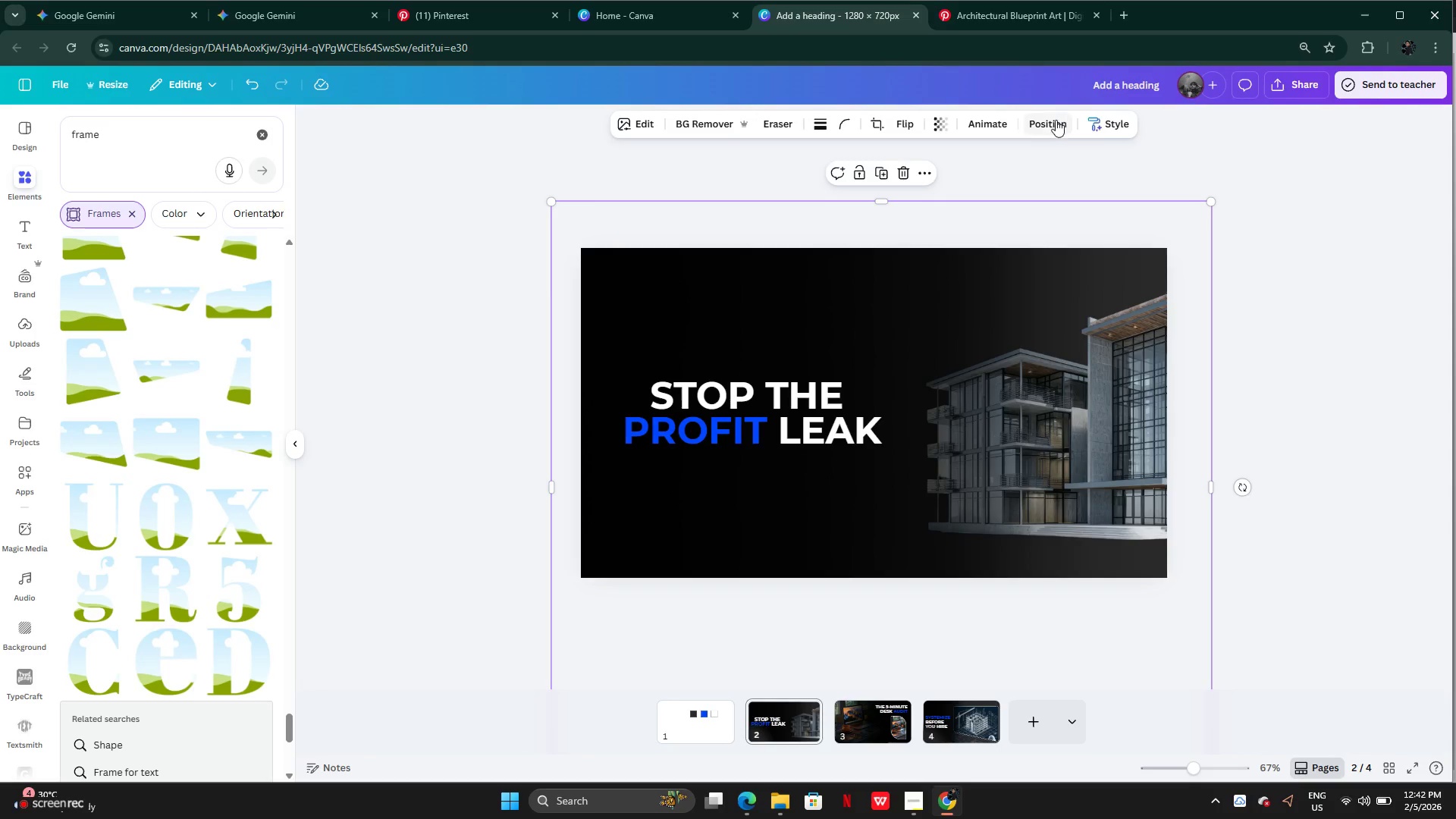 
wait(5.73)
 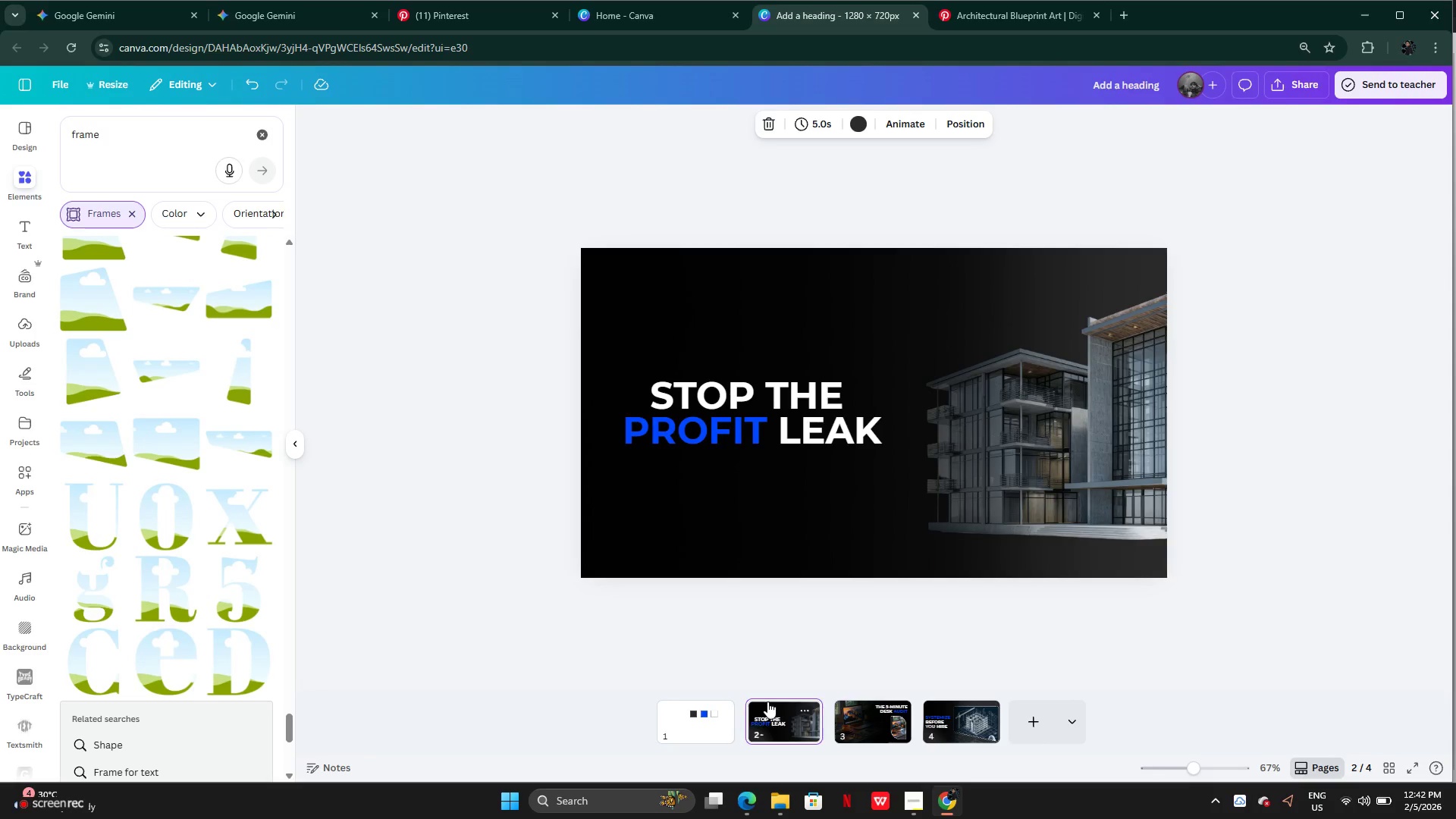 
left_click([213, 329])
 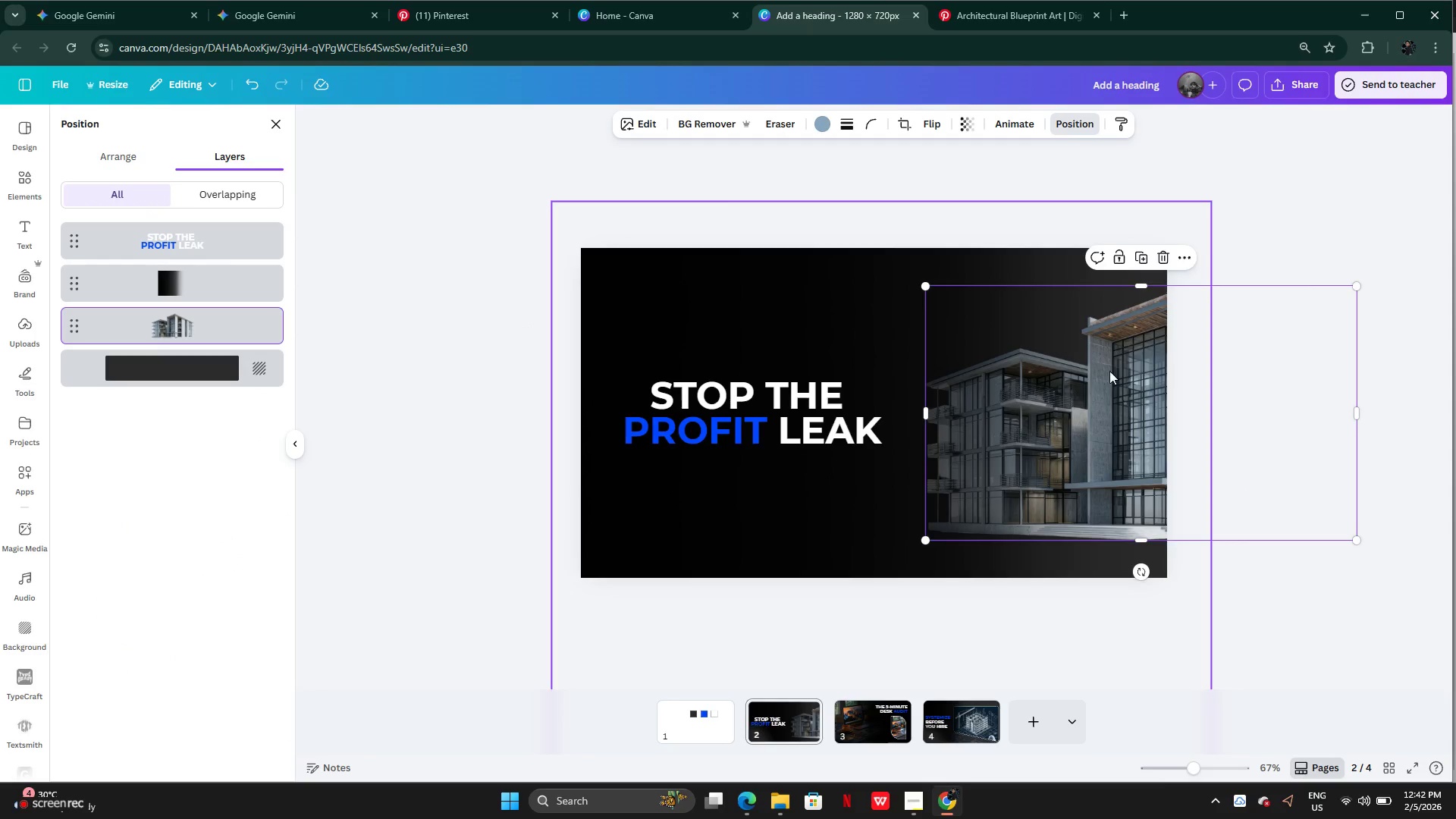 
left_click_drag(start_coordinate=[1120, 389], to_coordinate=[1092, 385])
 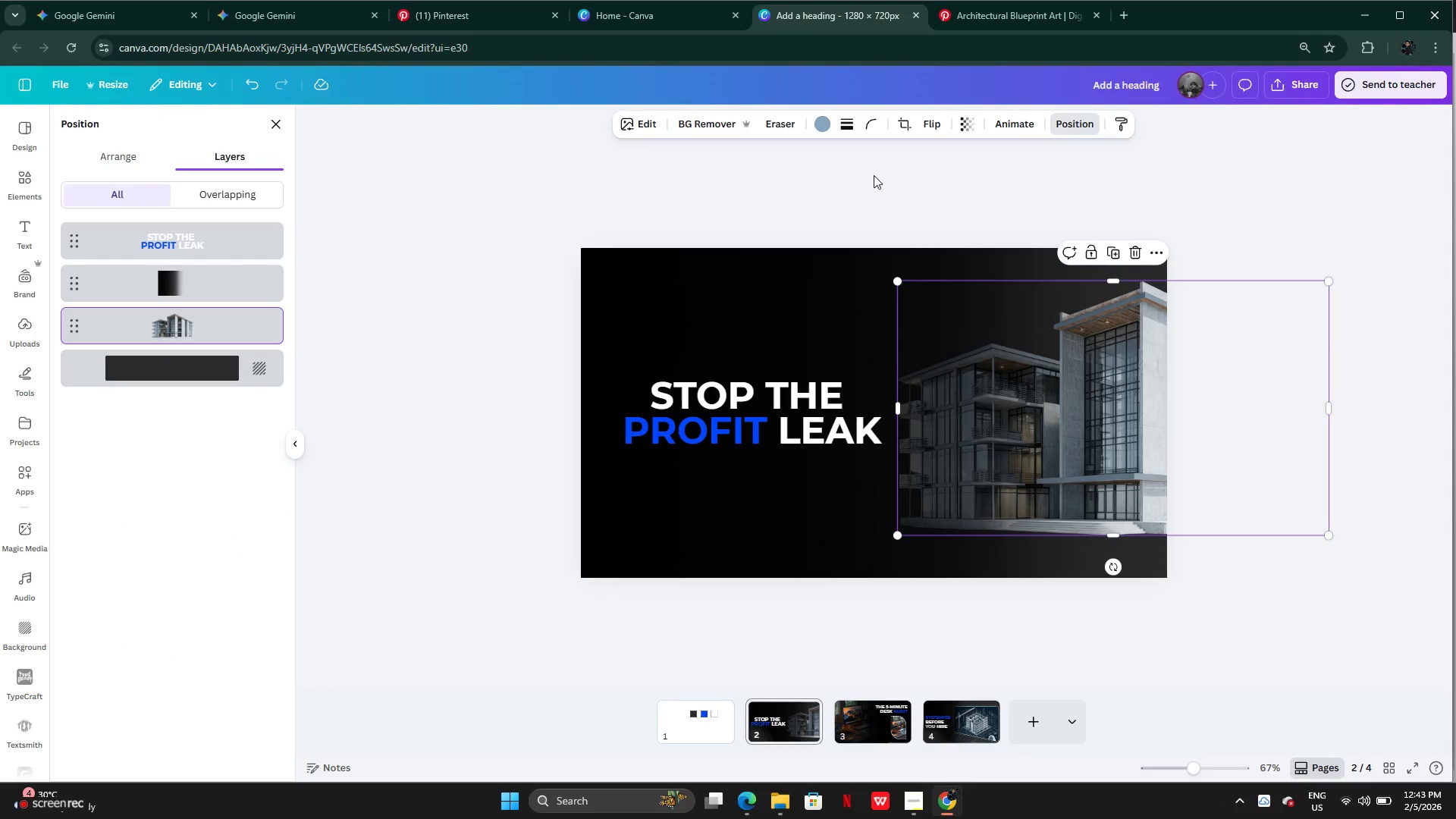 
double_click([874, 175])
 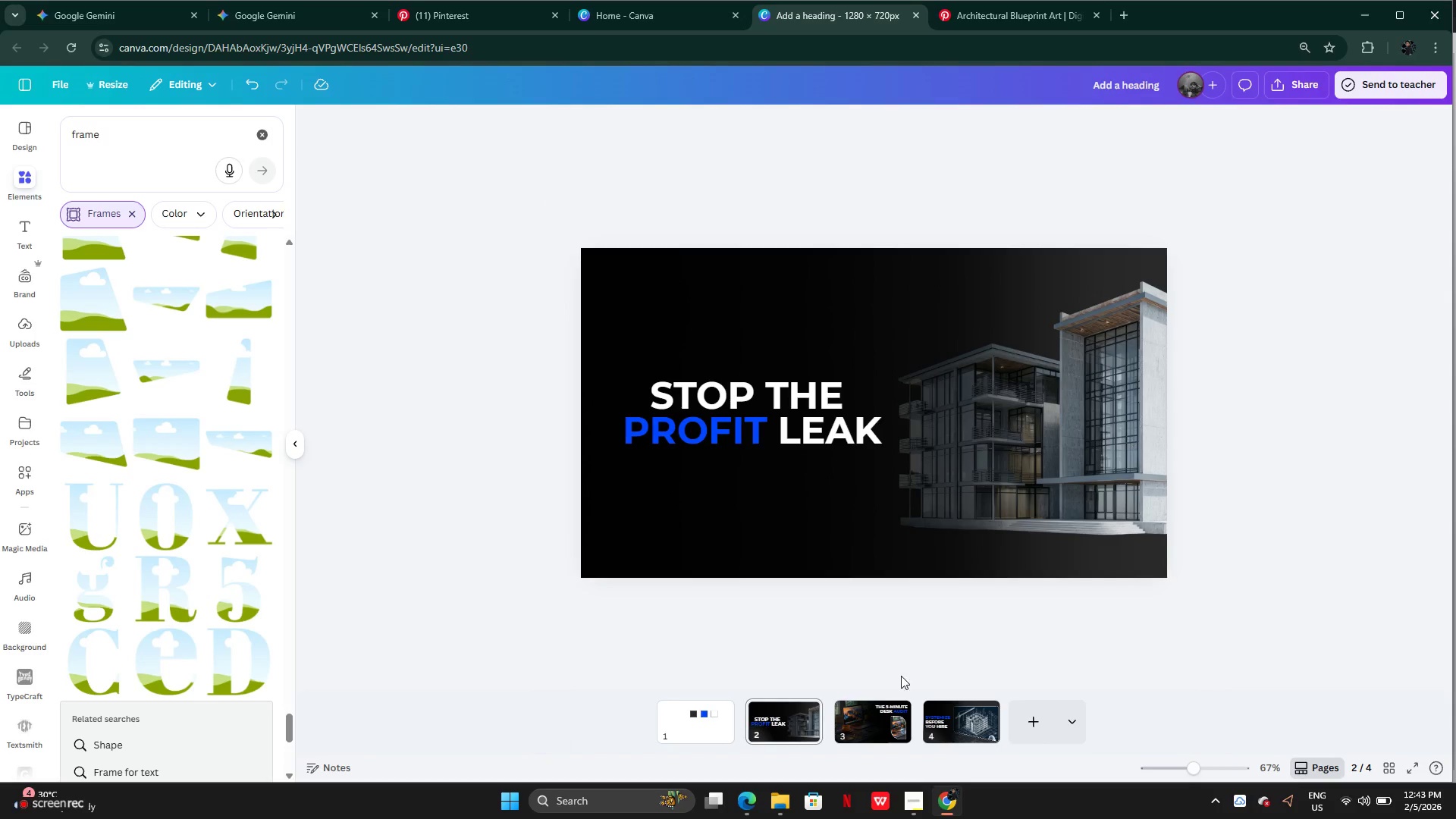 
left_click([867, 726])
 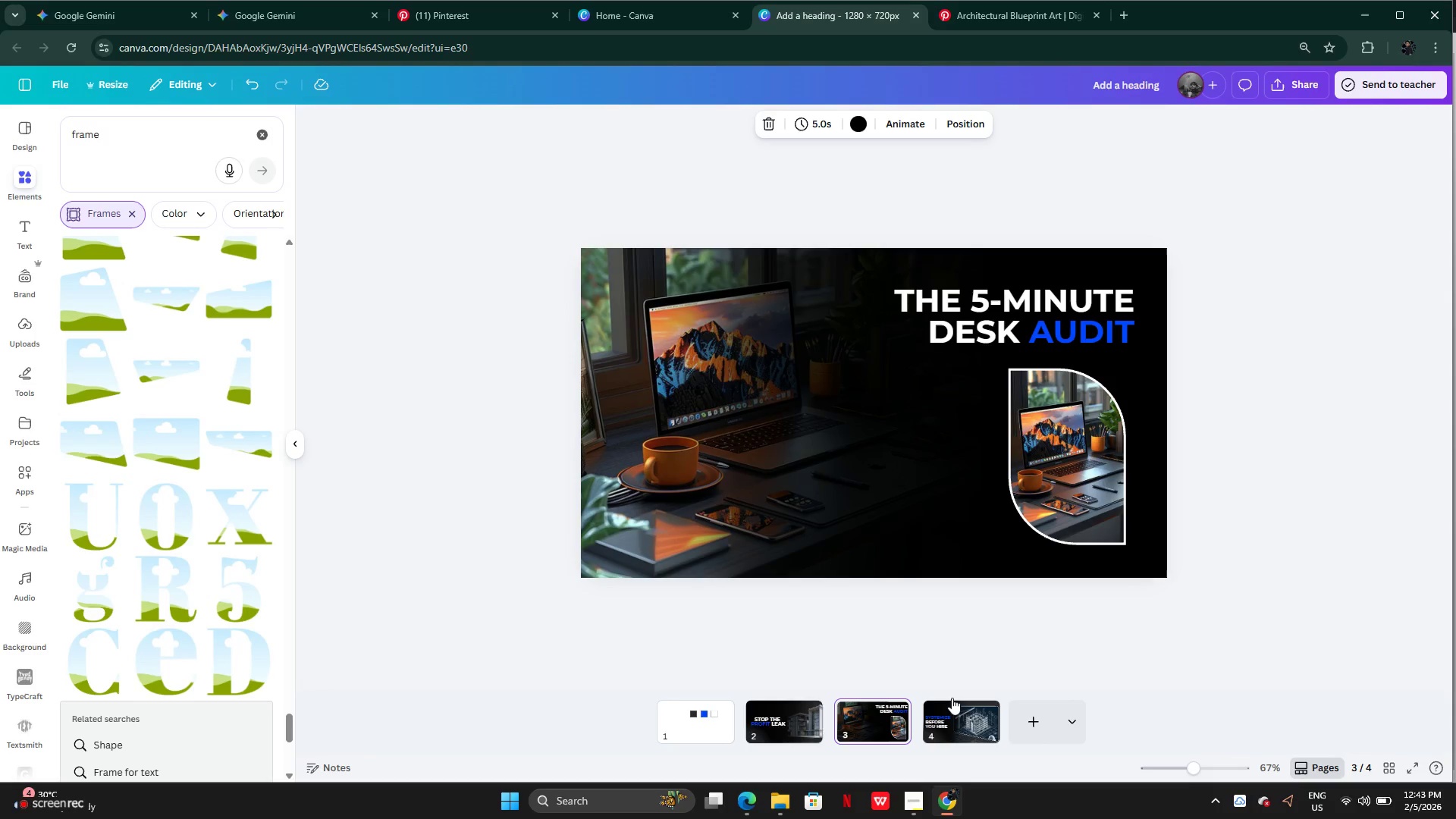 
left_click([945, 719])
 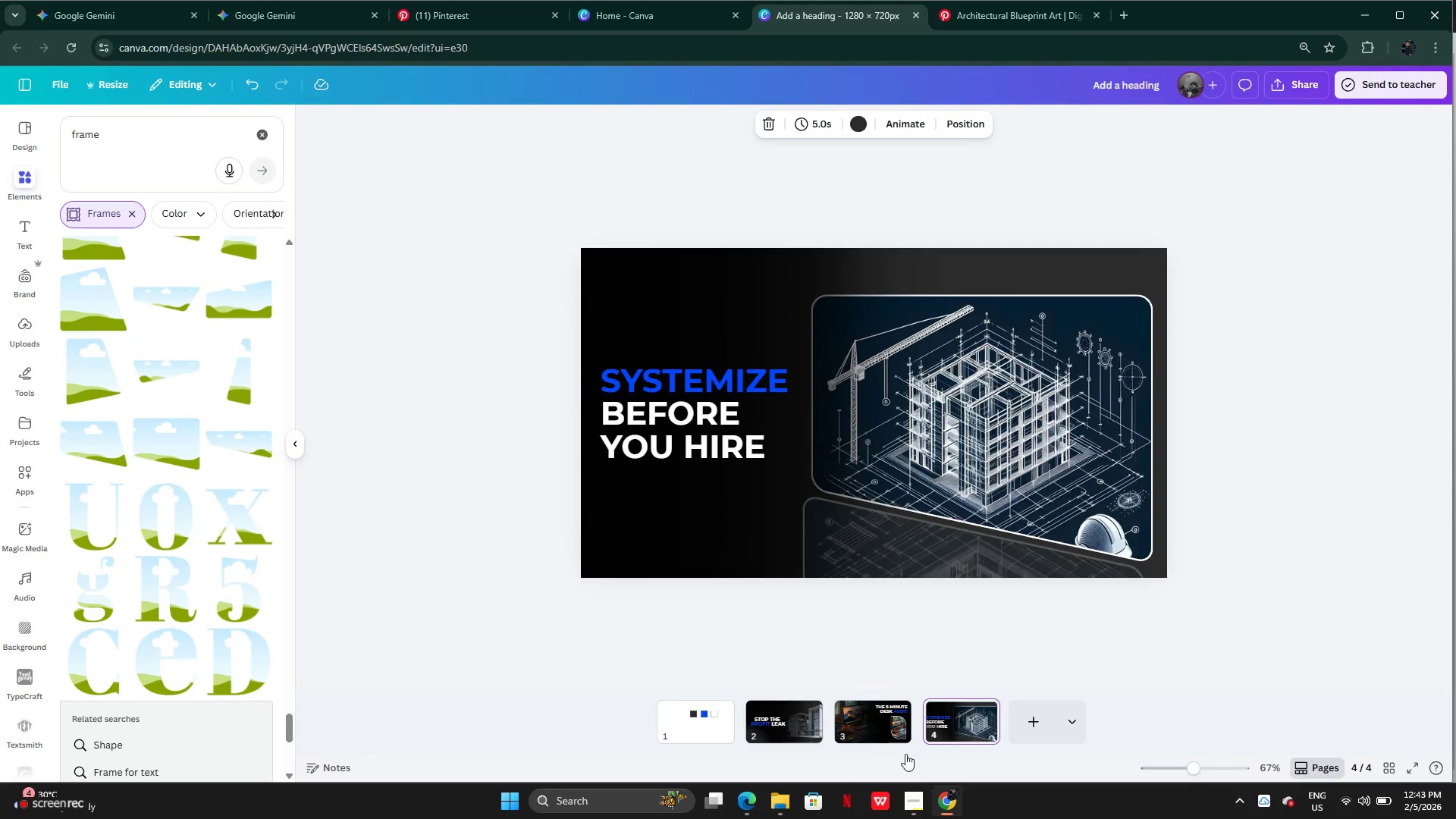 
left_click([858, 724])
 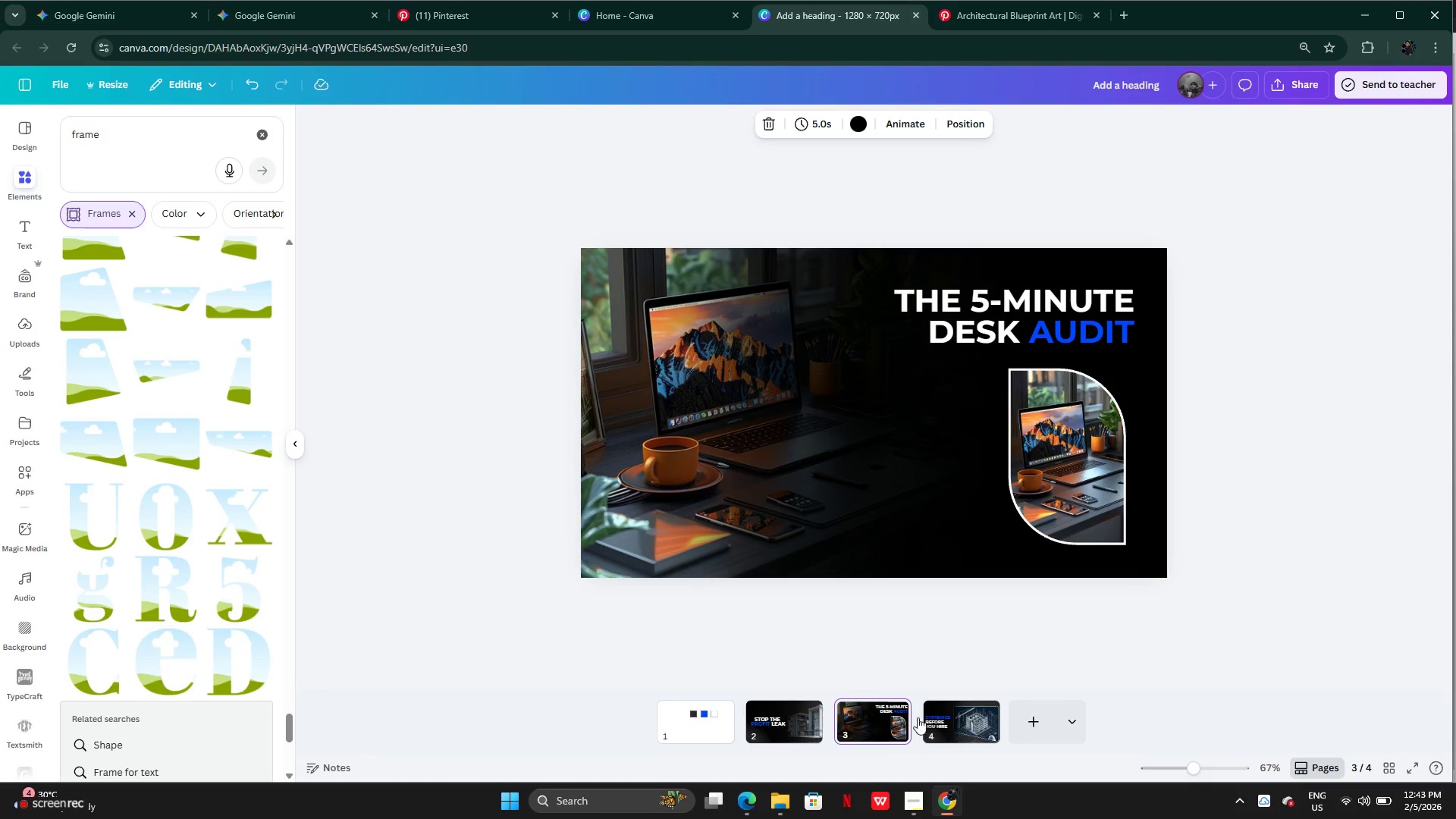 
left_click([918, 717])
 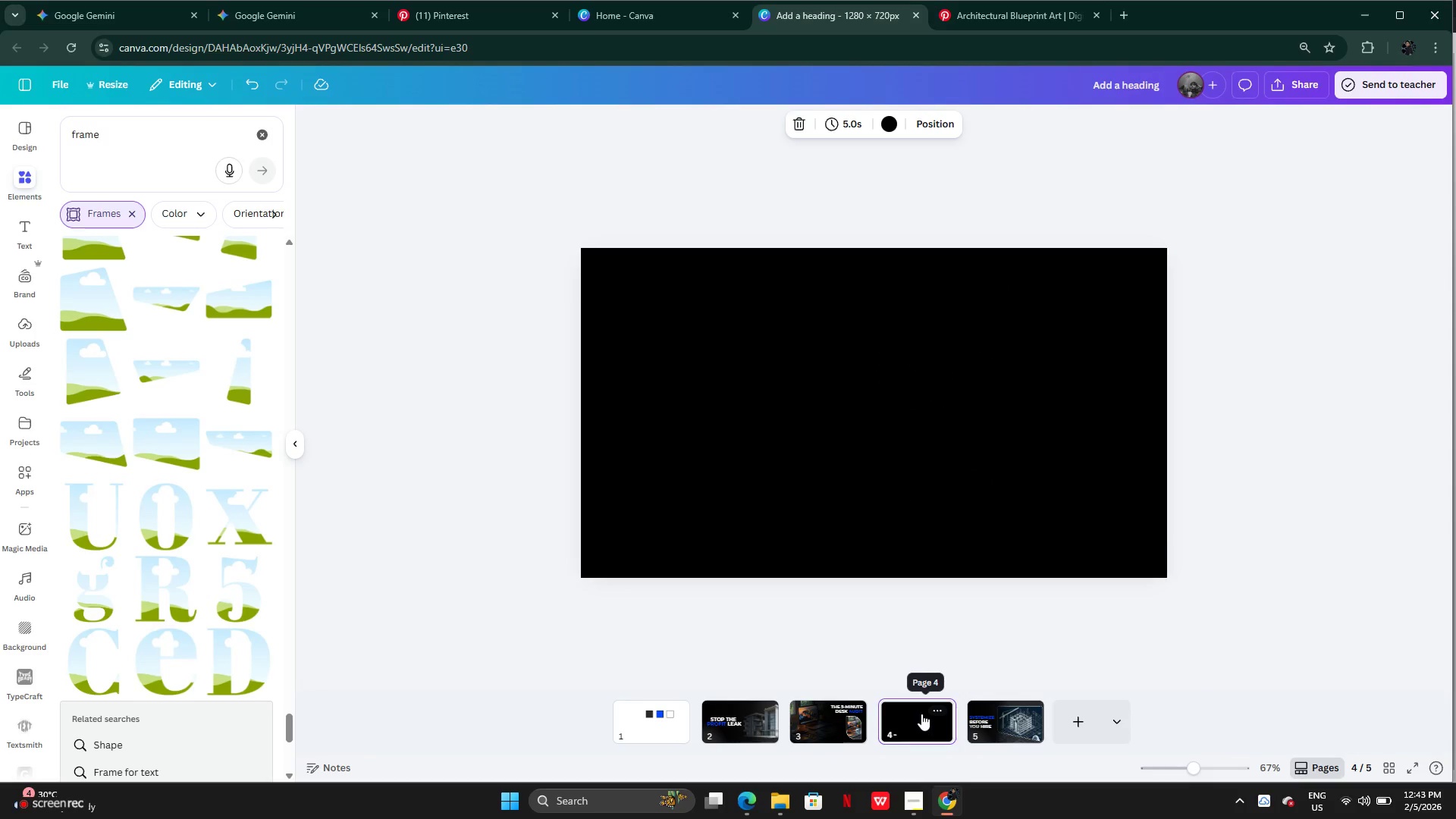 
left_click([925, 710])
 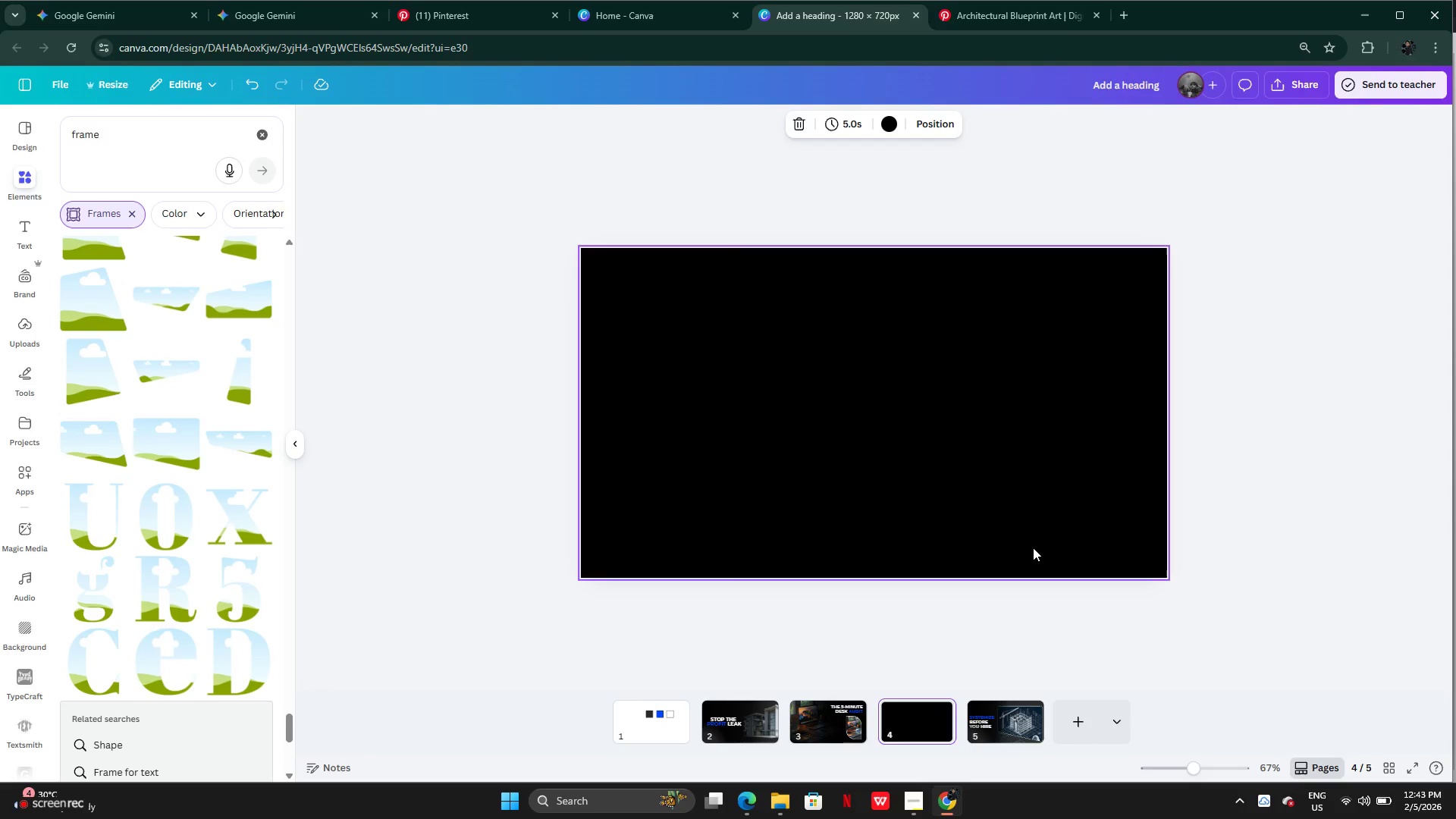 
key(Control+Z)
 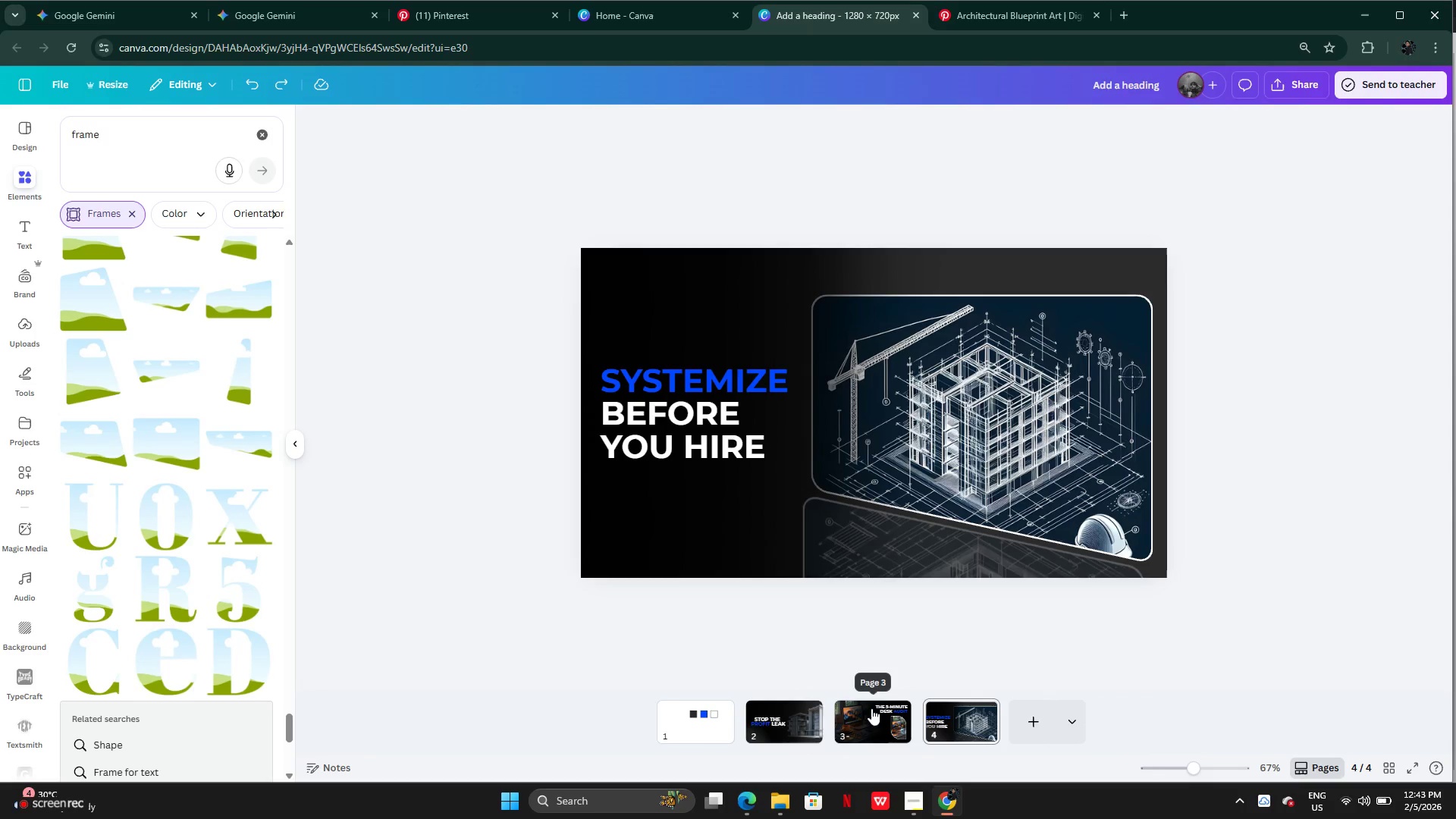 
left_click([871, 710])
 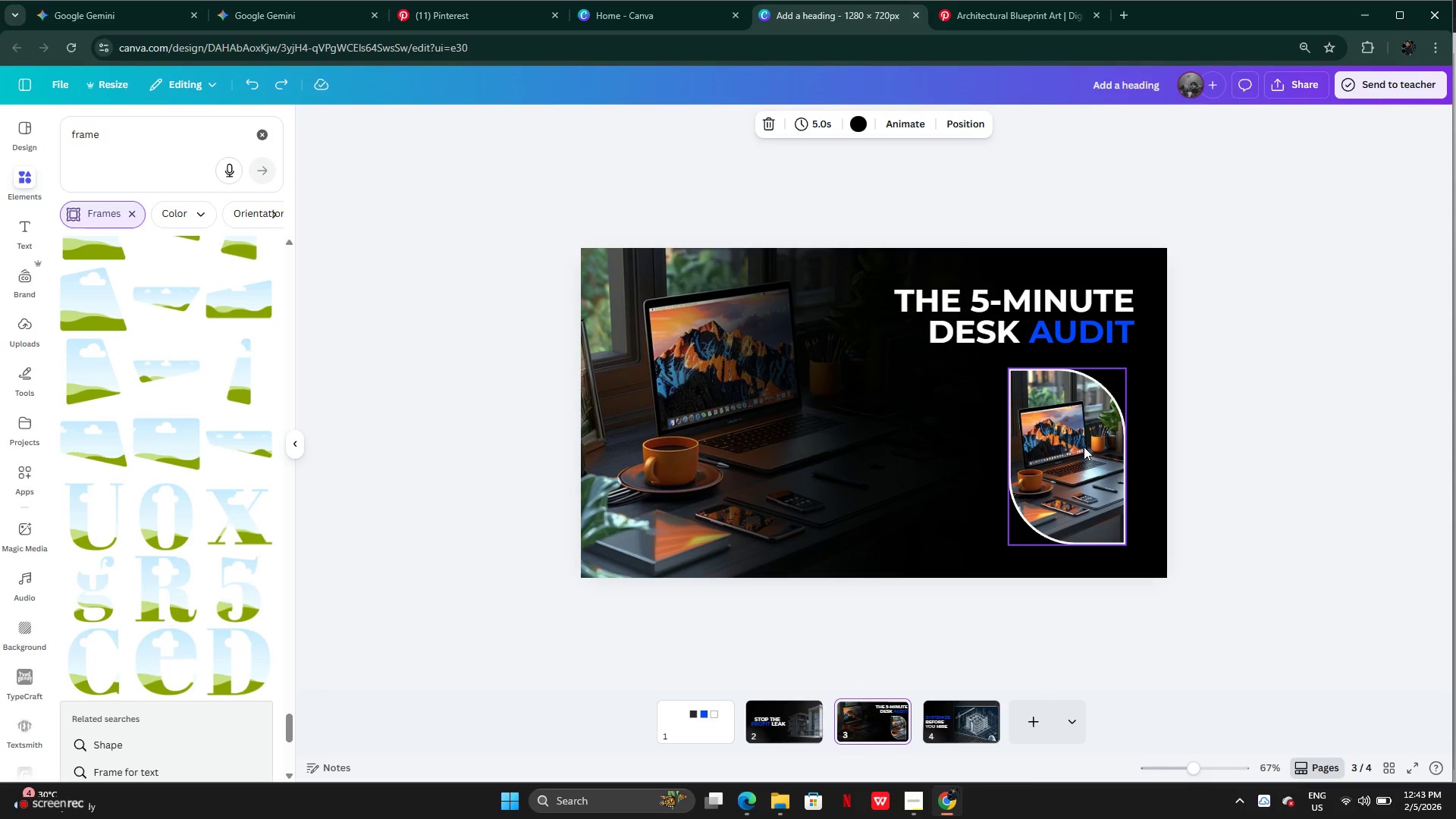 
left_click([1104, 436])
 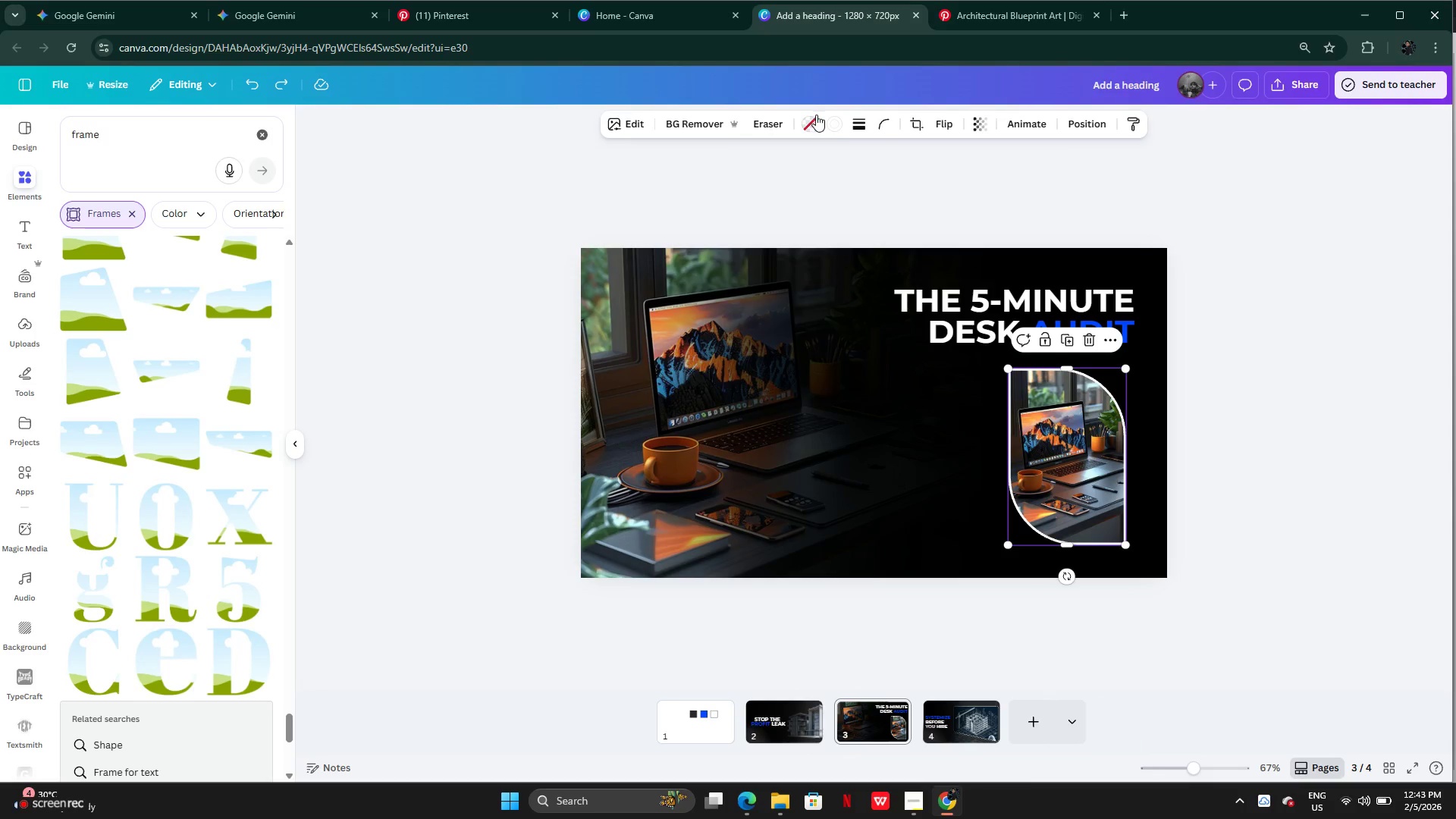 
left_click([844, 126])
 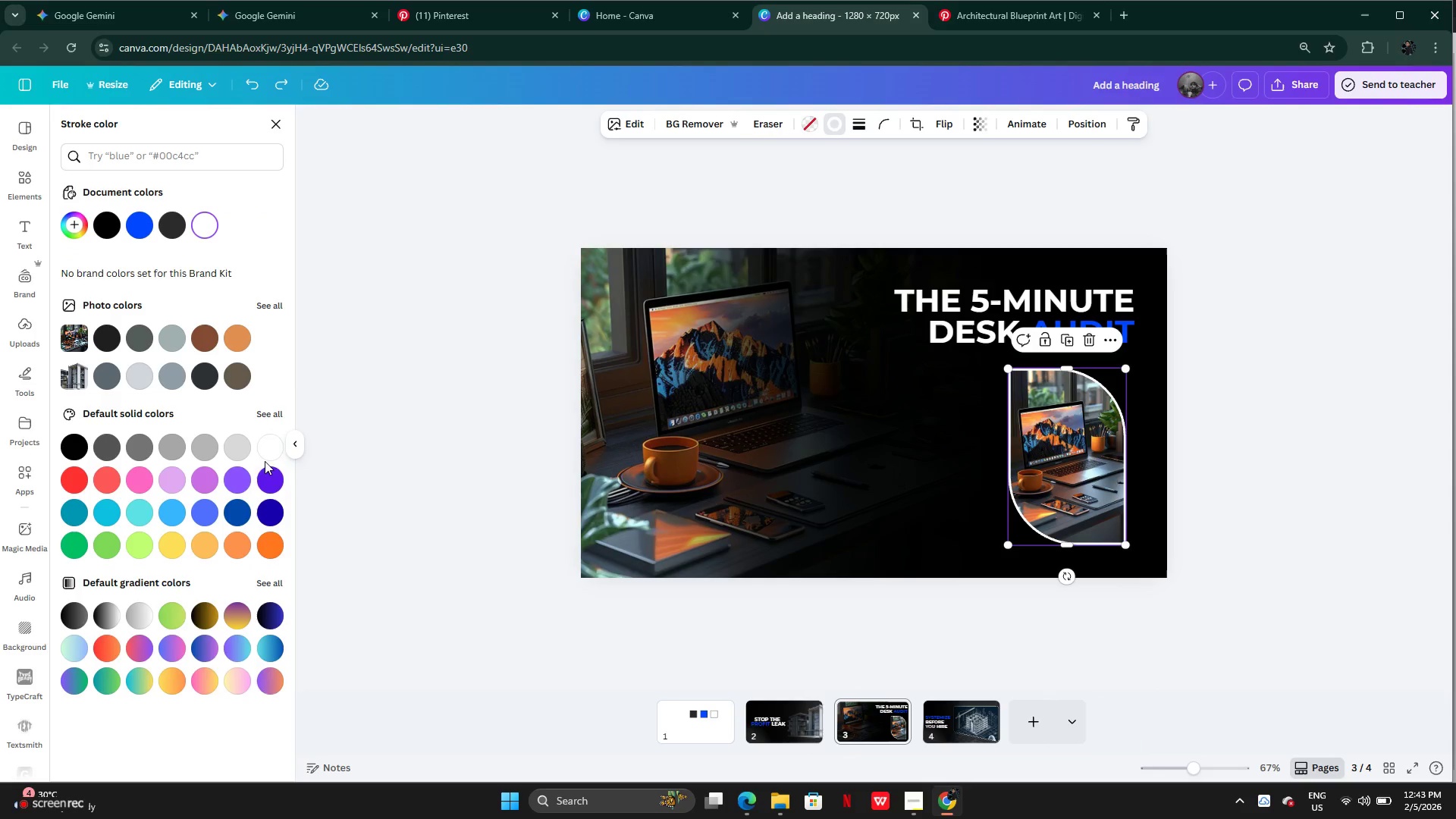 
left_click([272, 416])
 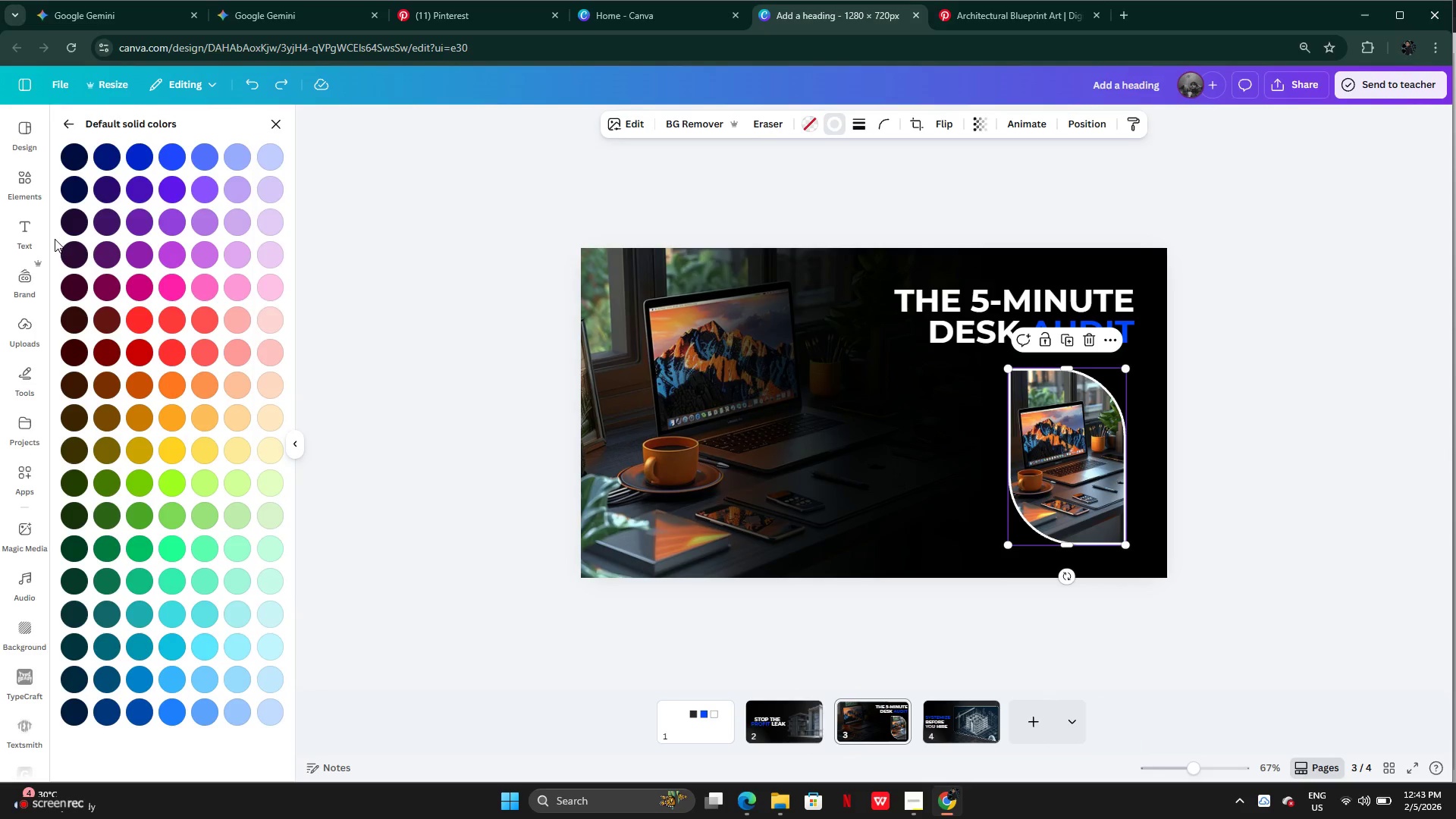 
left_click([68, 131])
 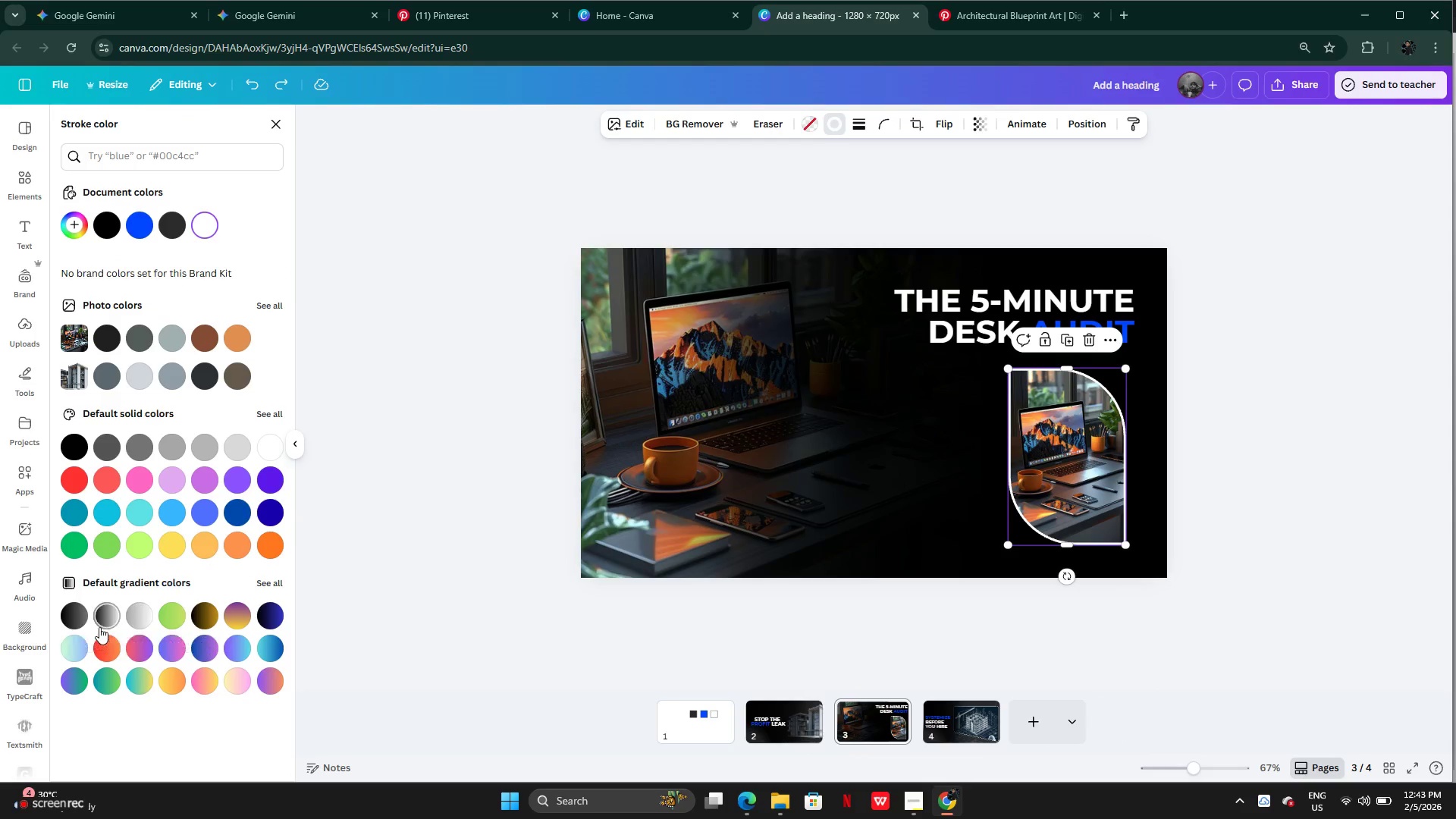 
left_click([136, 618])
 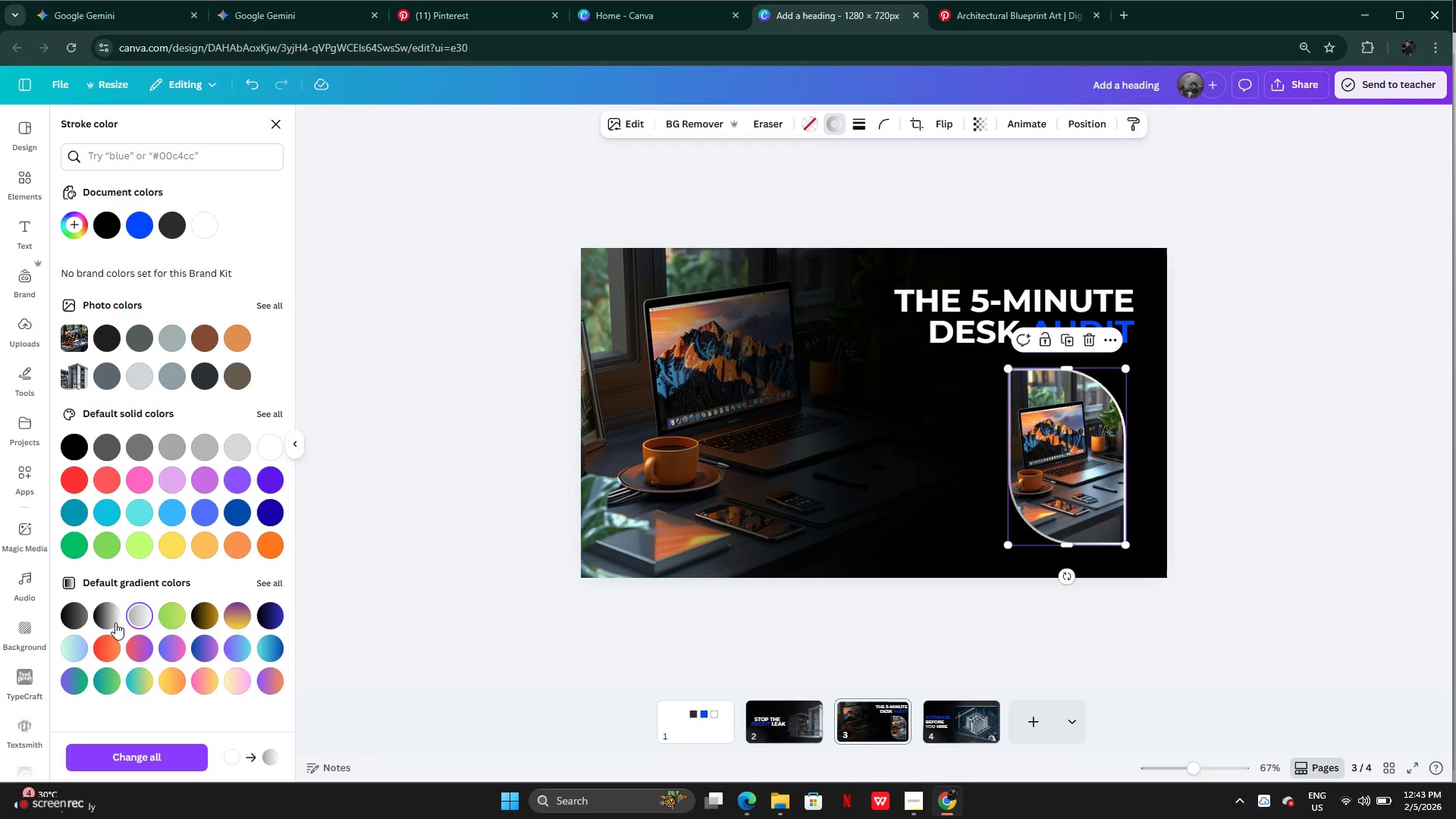 
left_click([115, 623])
 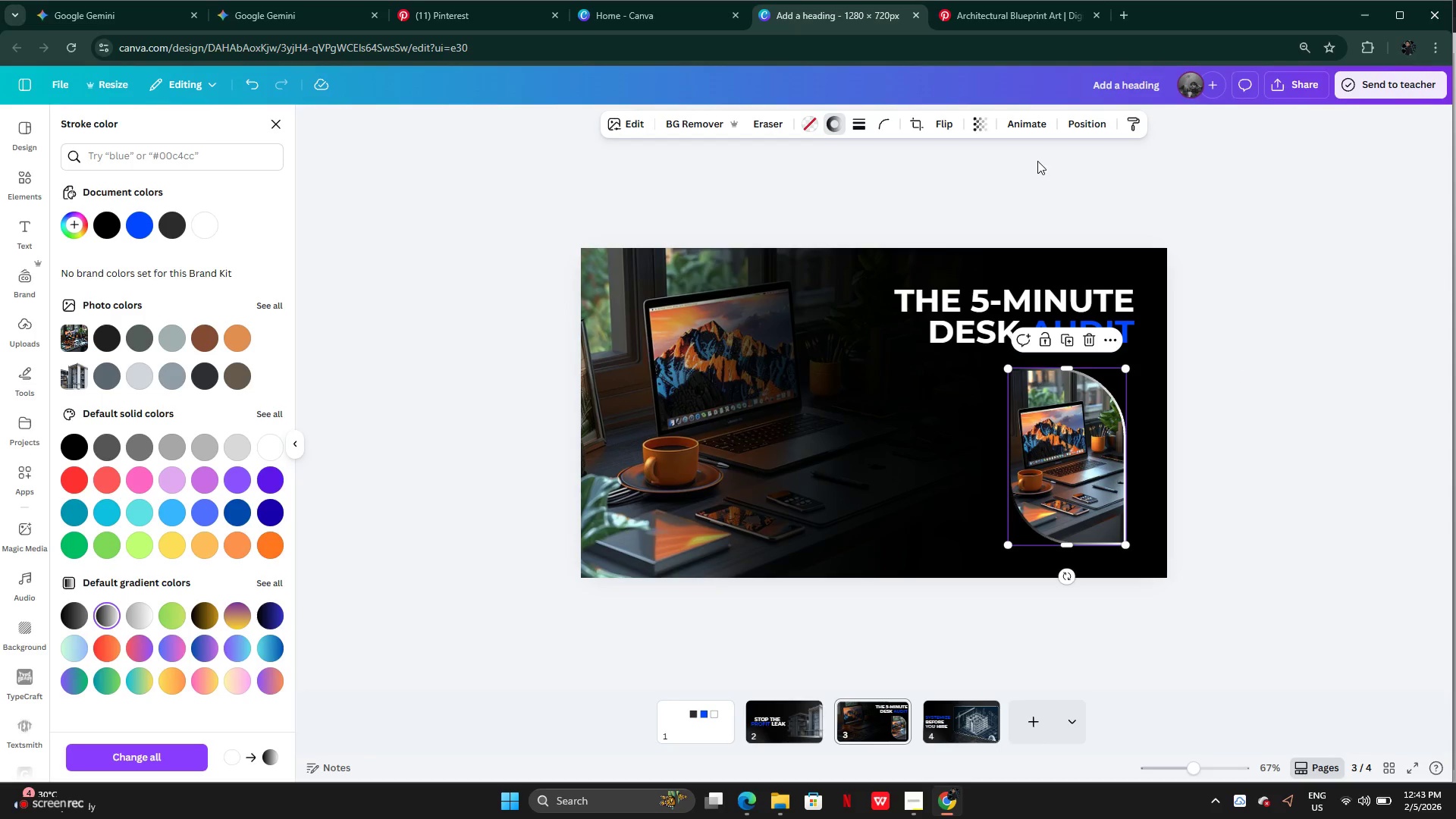 
left_click([971, 118])
 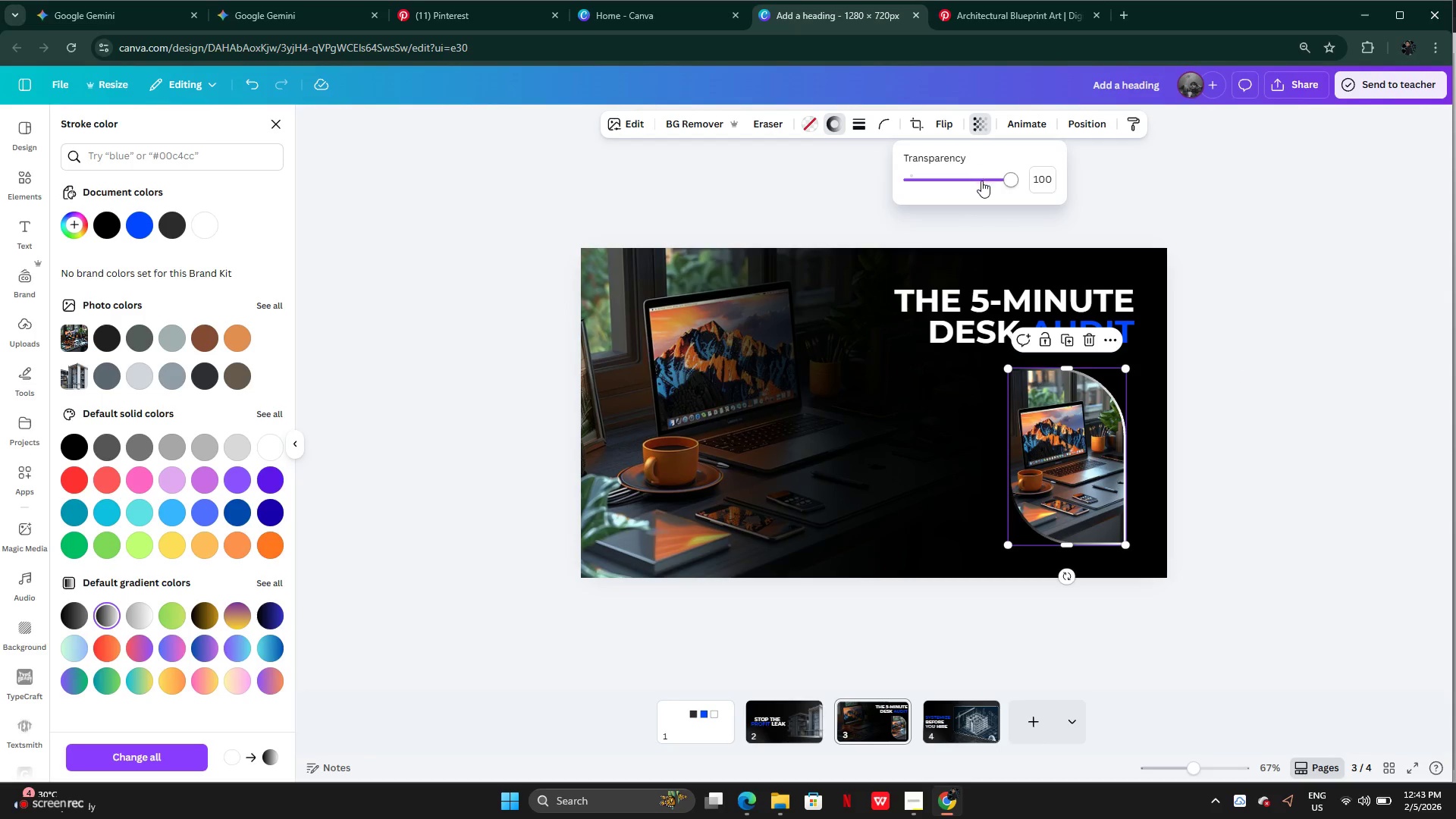 
left_click_drag(start_coordinate=[981, 180], to_coordinate=[986, 190])
 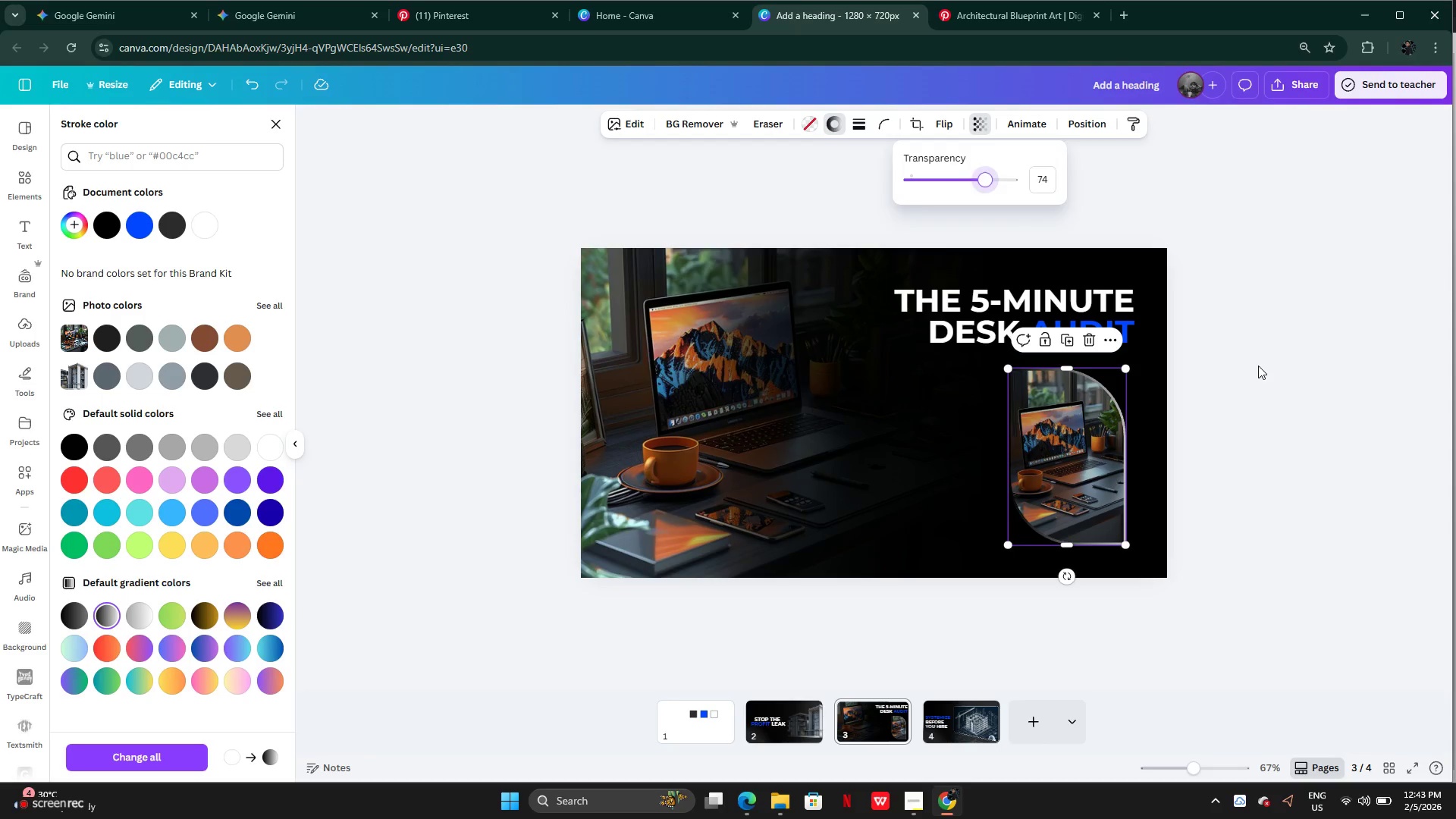 
double_click([1260, 366])
 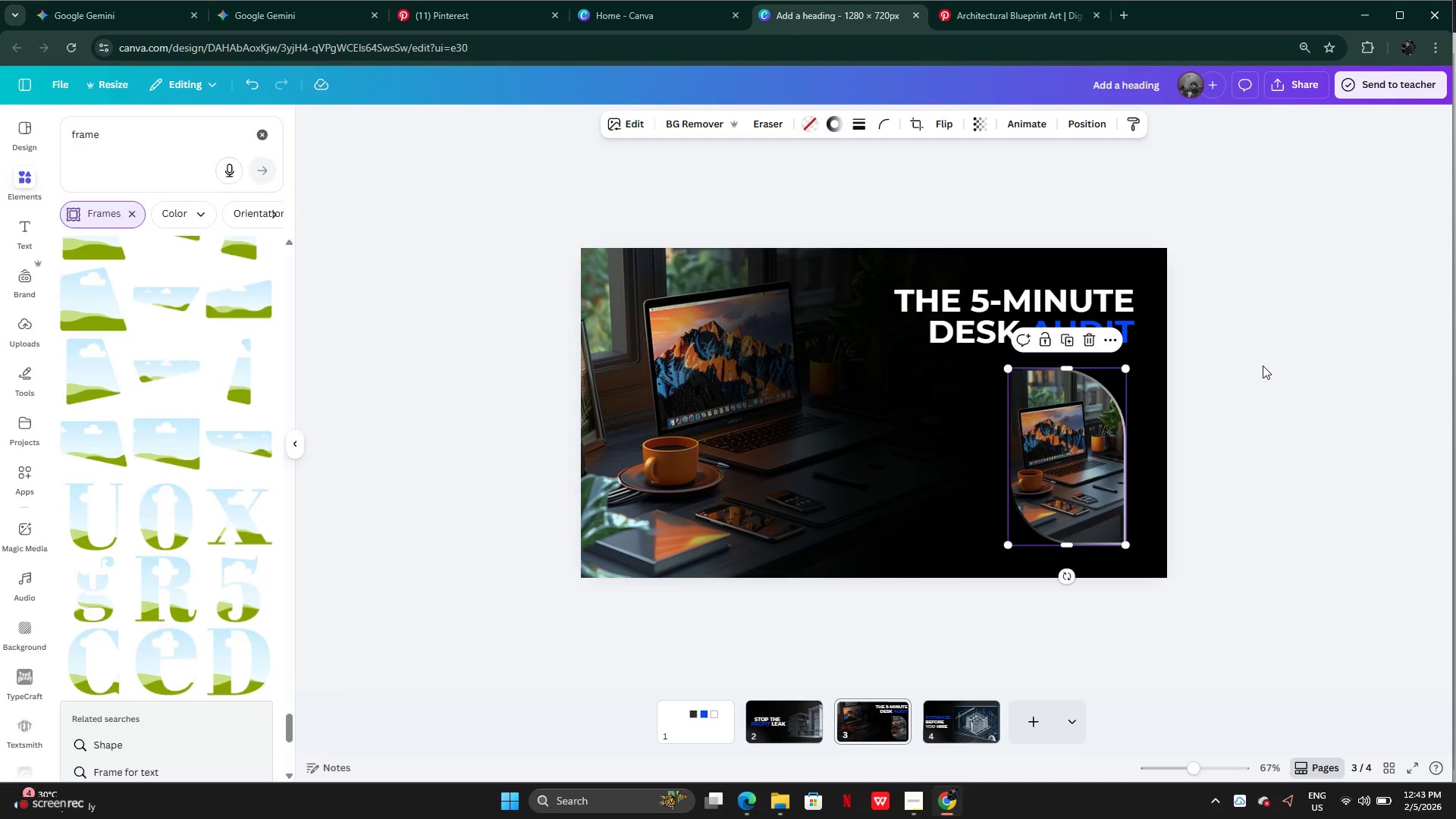 
triple_click([1263, 367])
 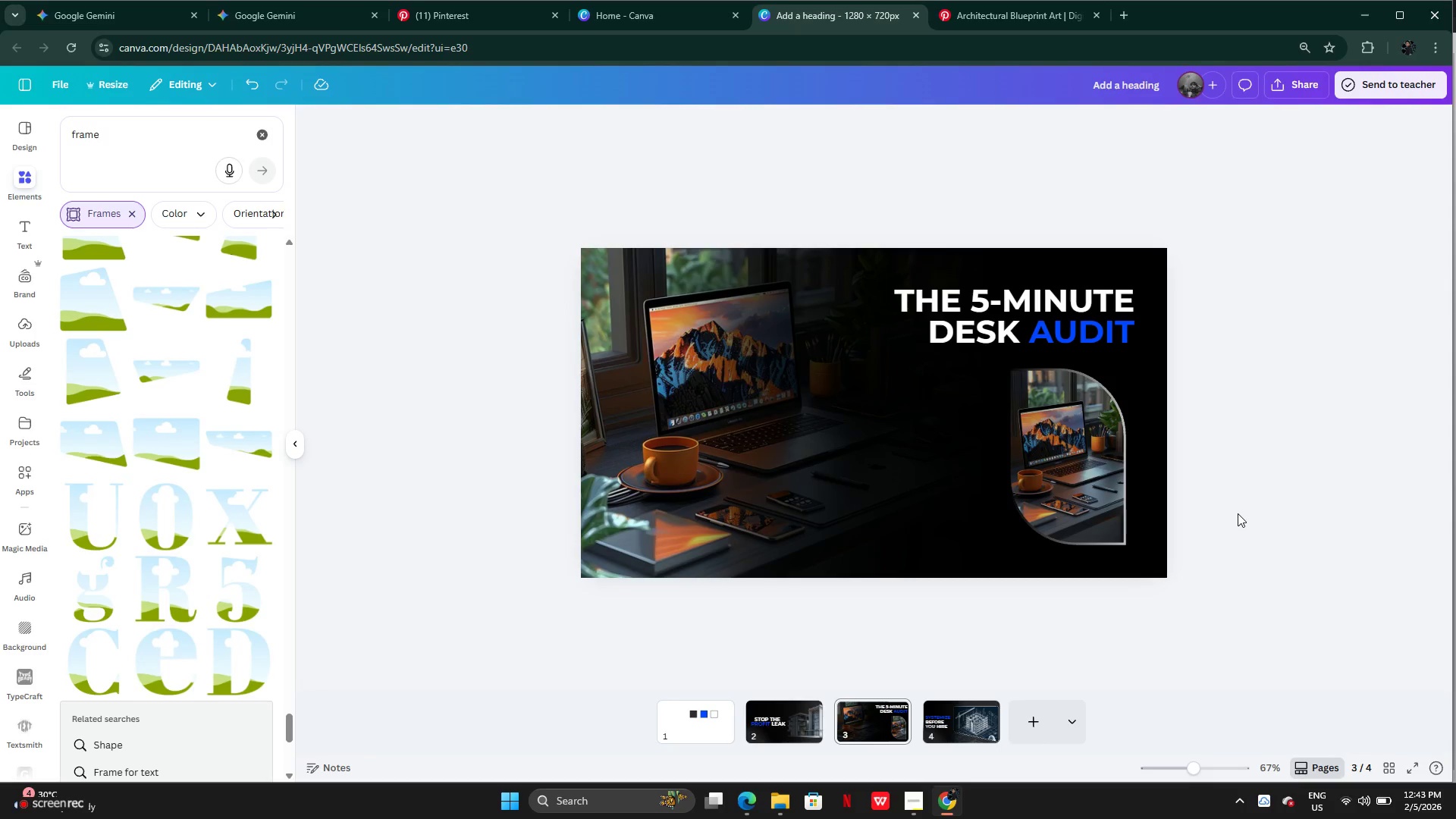 
wait(7.81)
 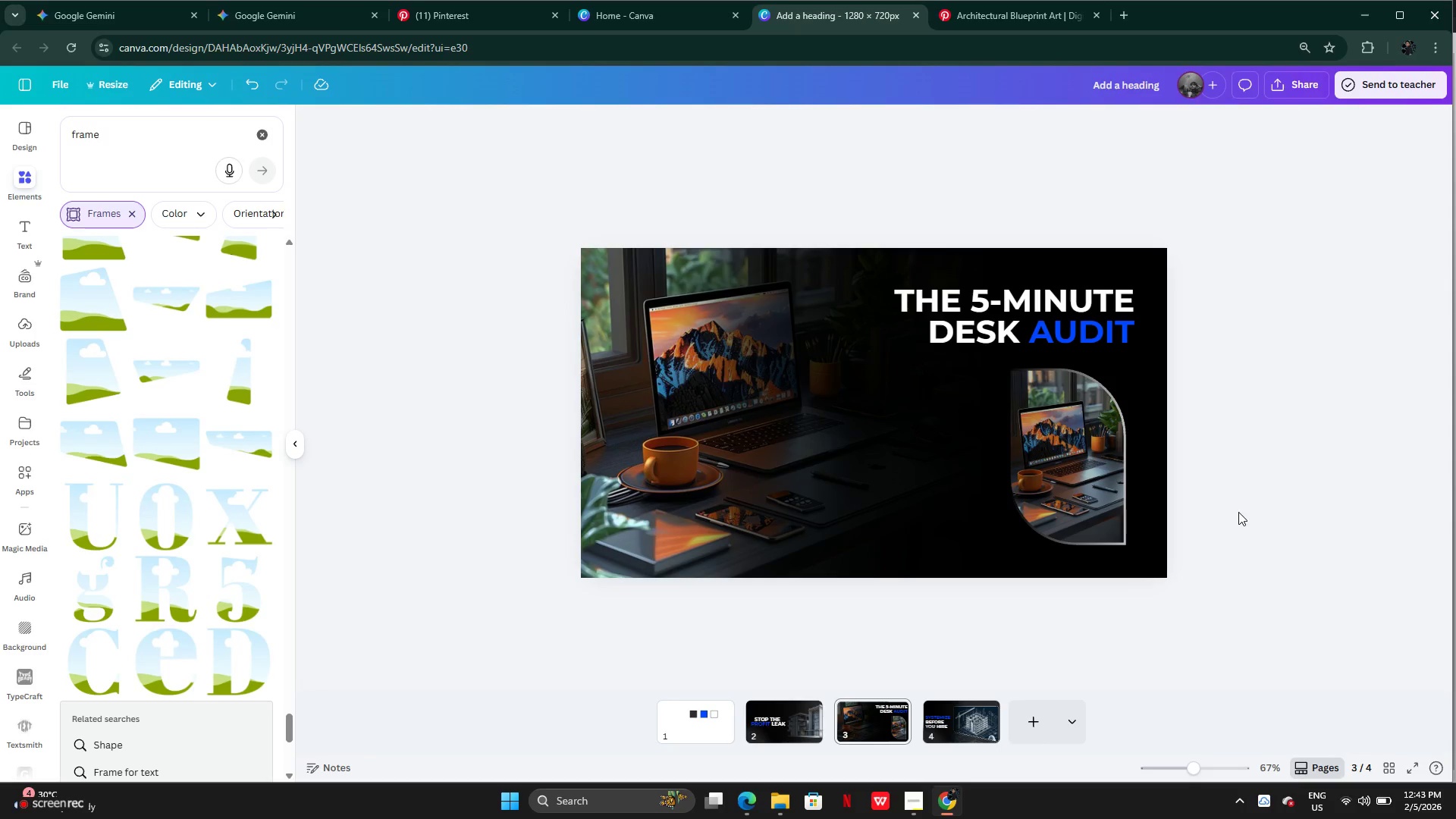 
left_click([975, 741])
 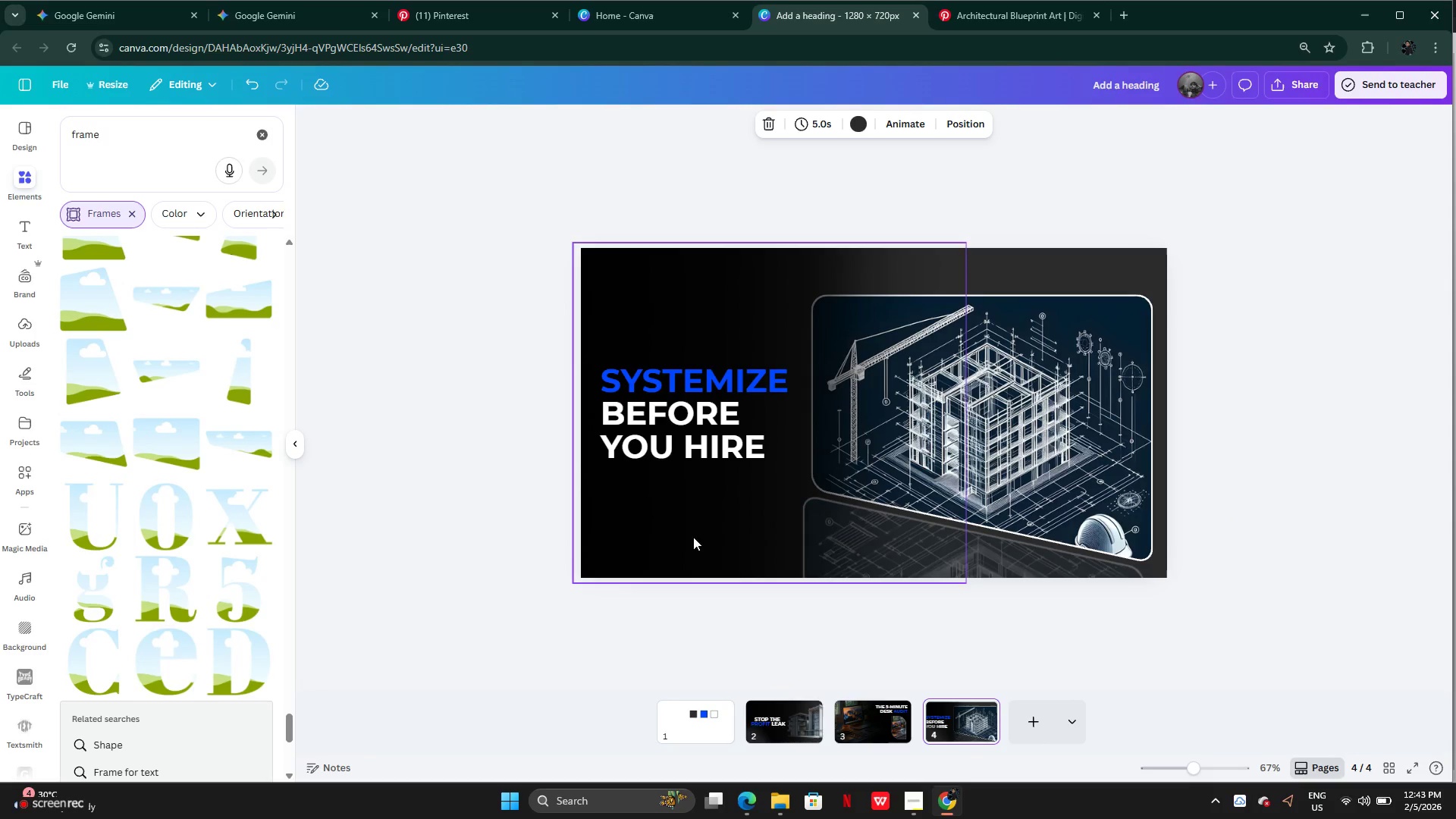 
left_click([787, 717])
 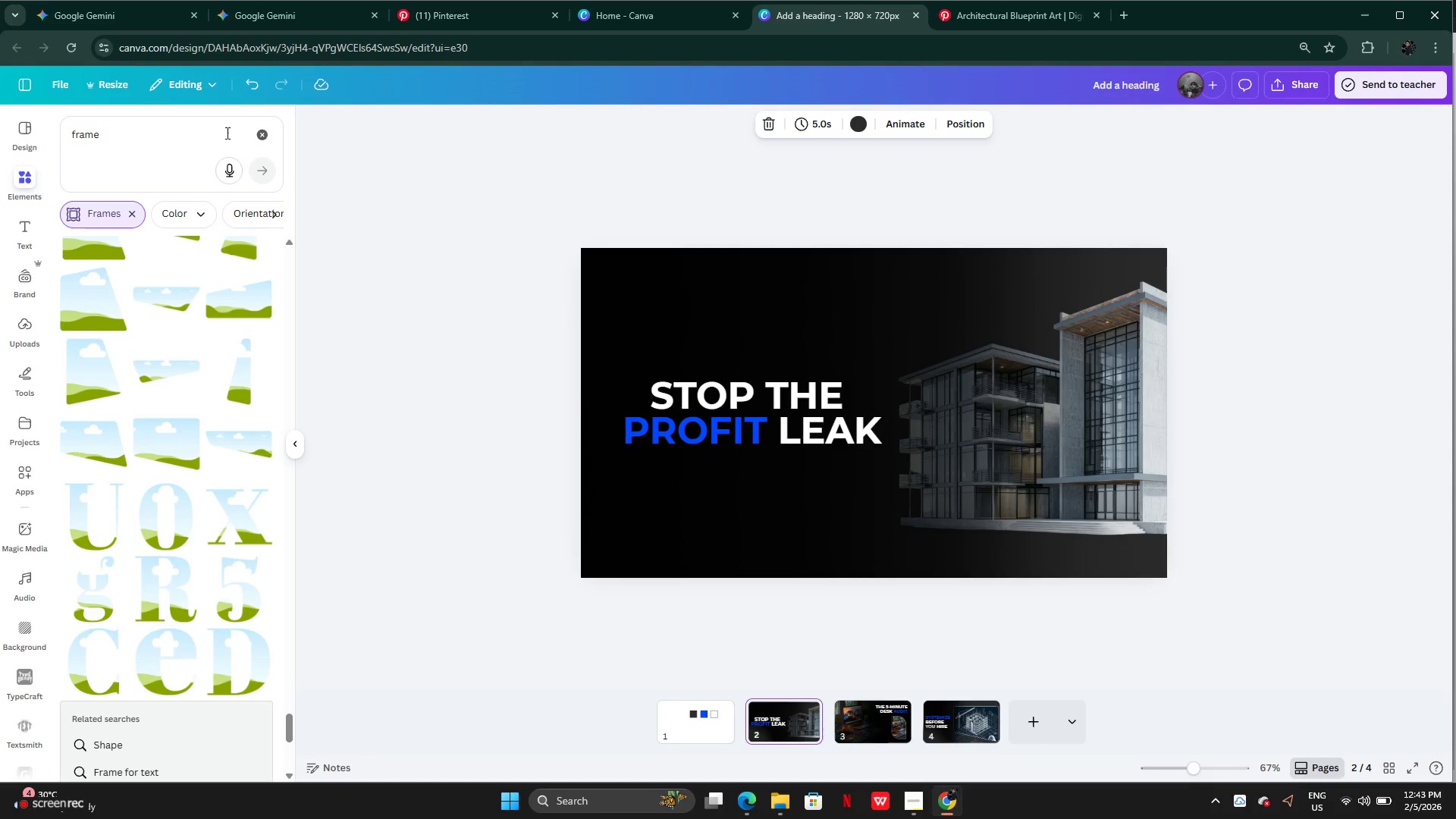 
left_click([270, 138])
 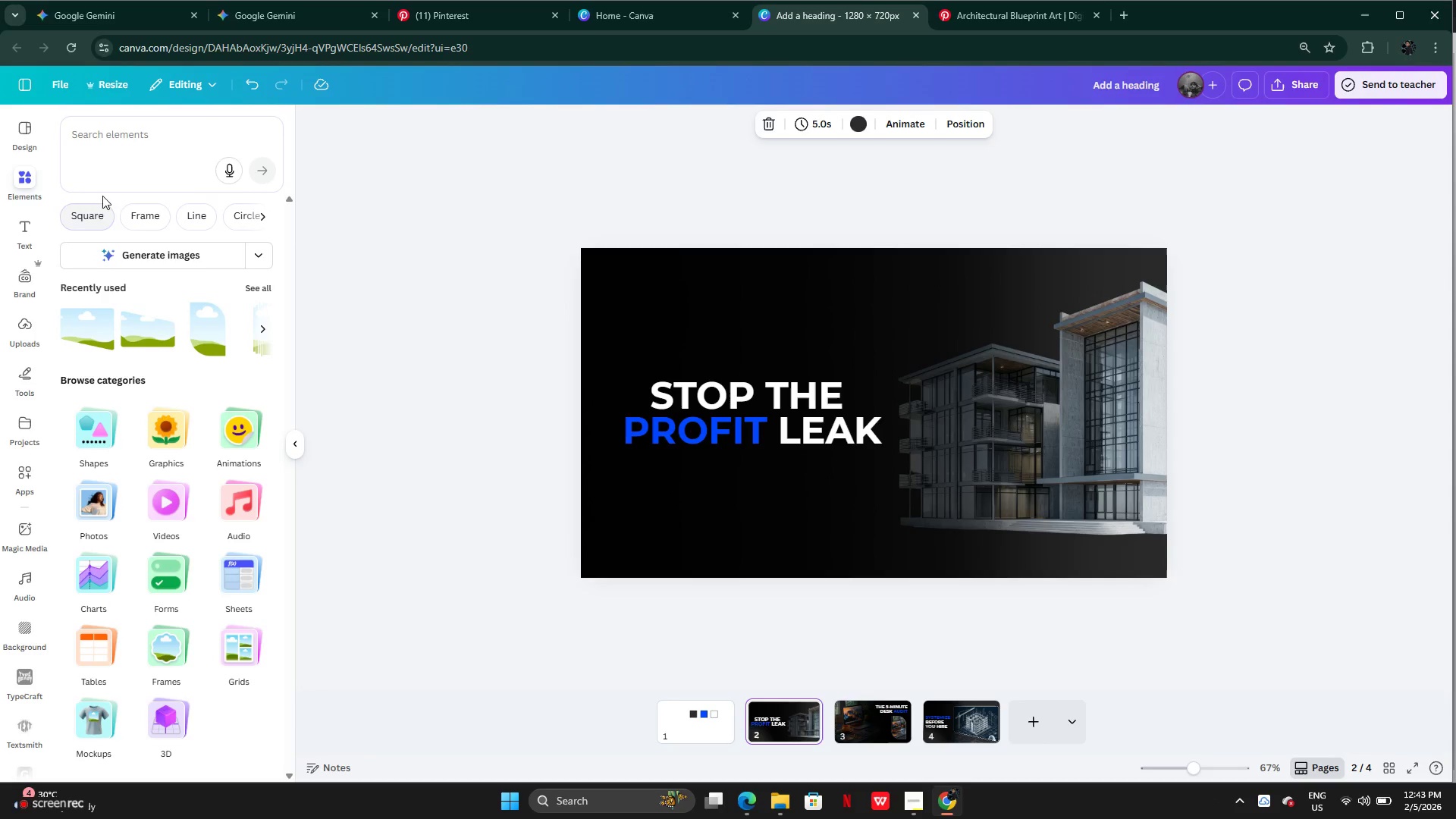 
double_click([125, 124])
 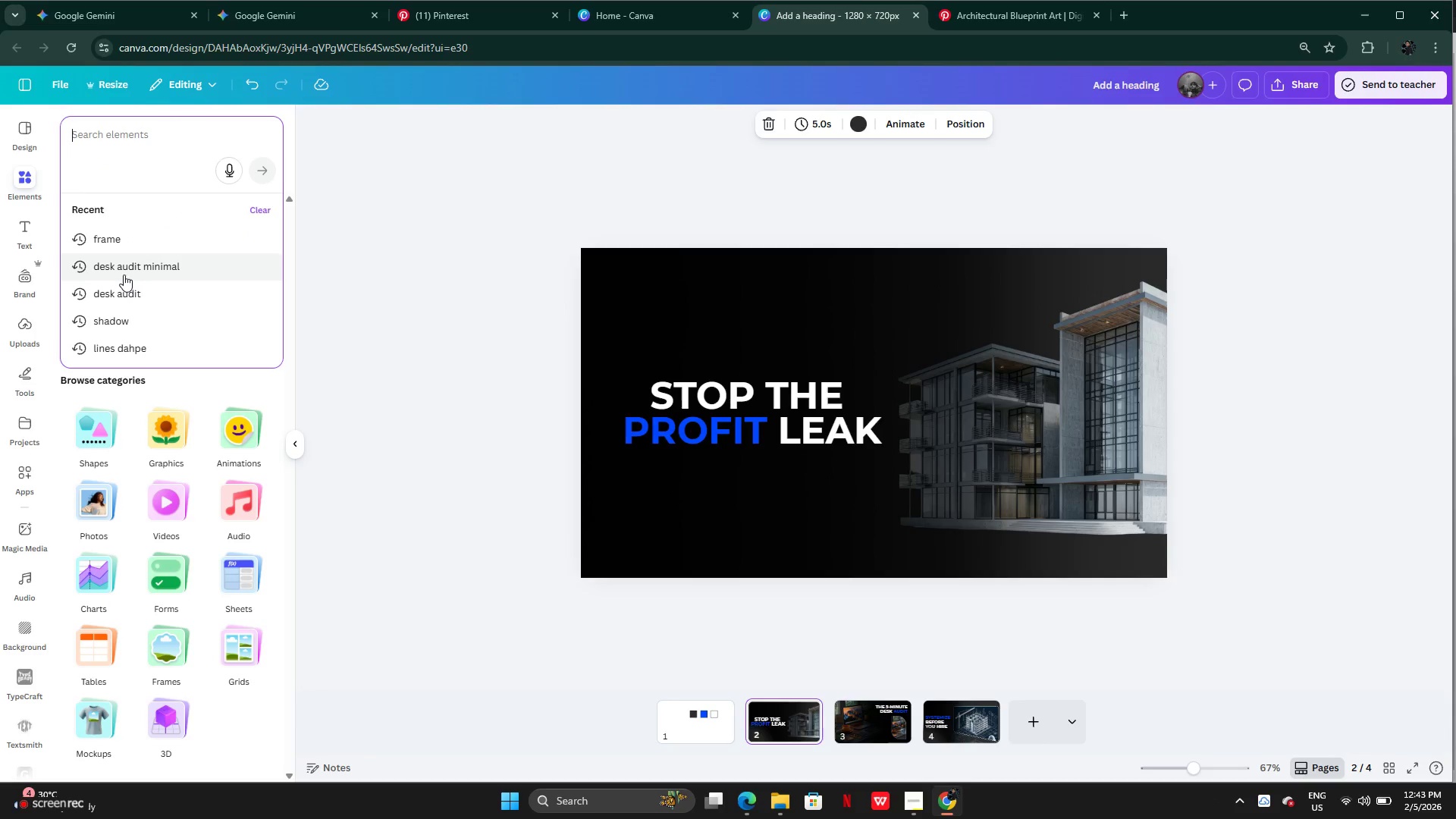 
scroll: coordinate [153, 345], scroll_direction: down, amount: 4.0
 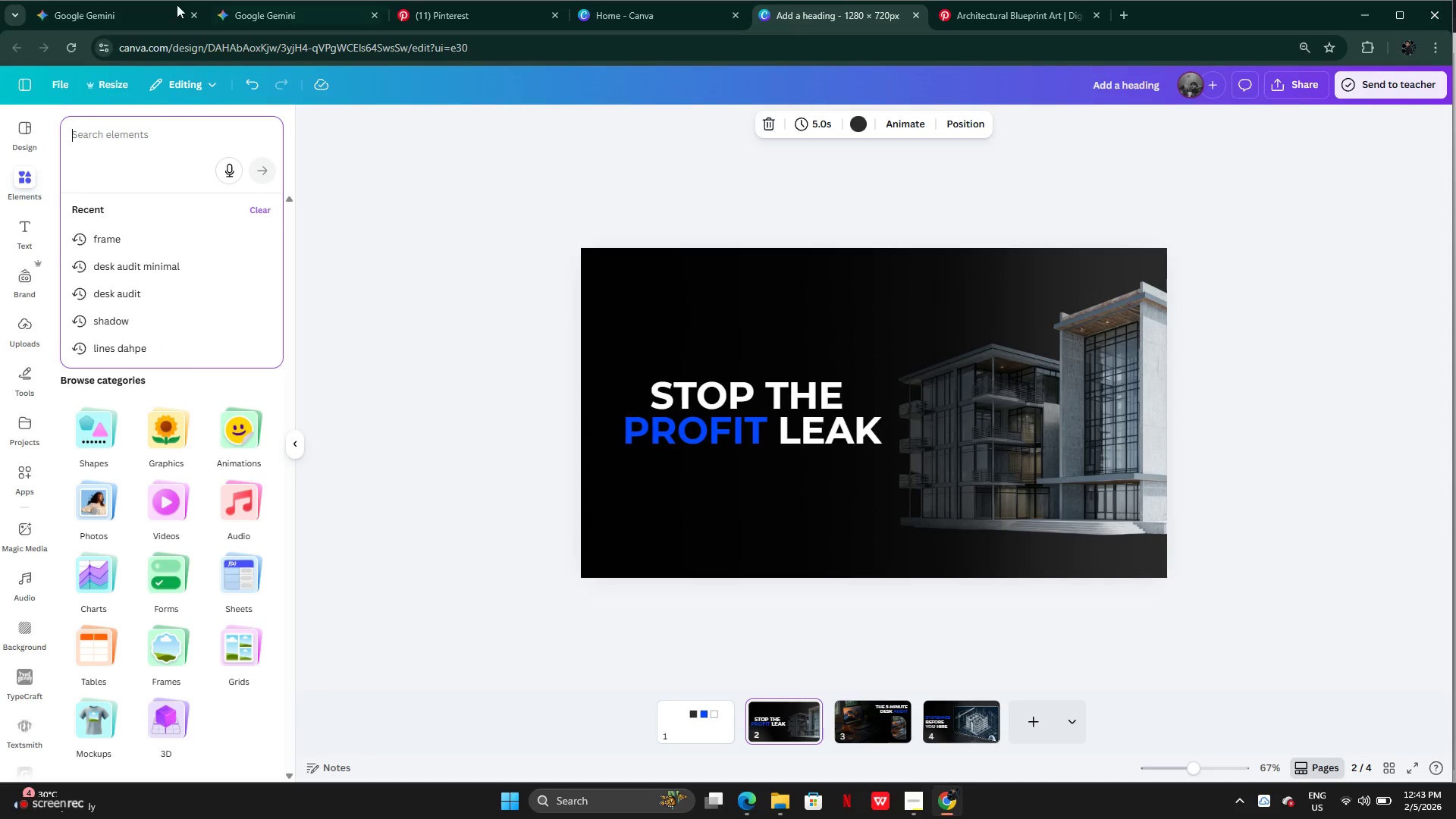 
left_click([105, 20])
 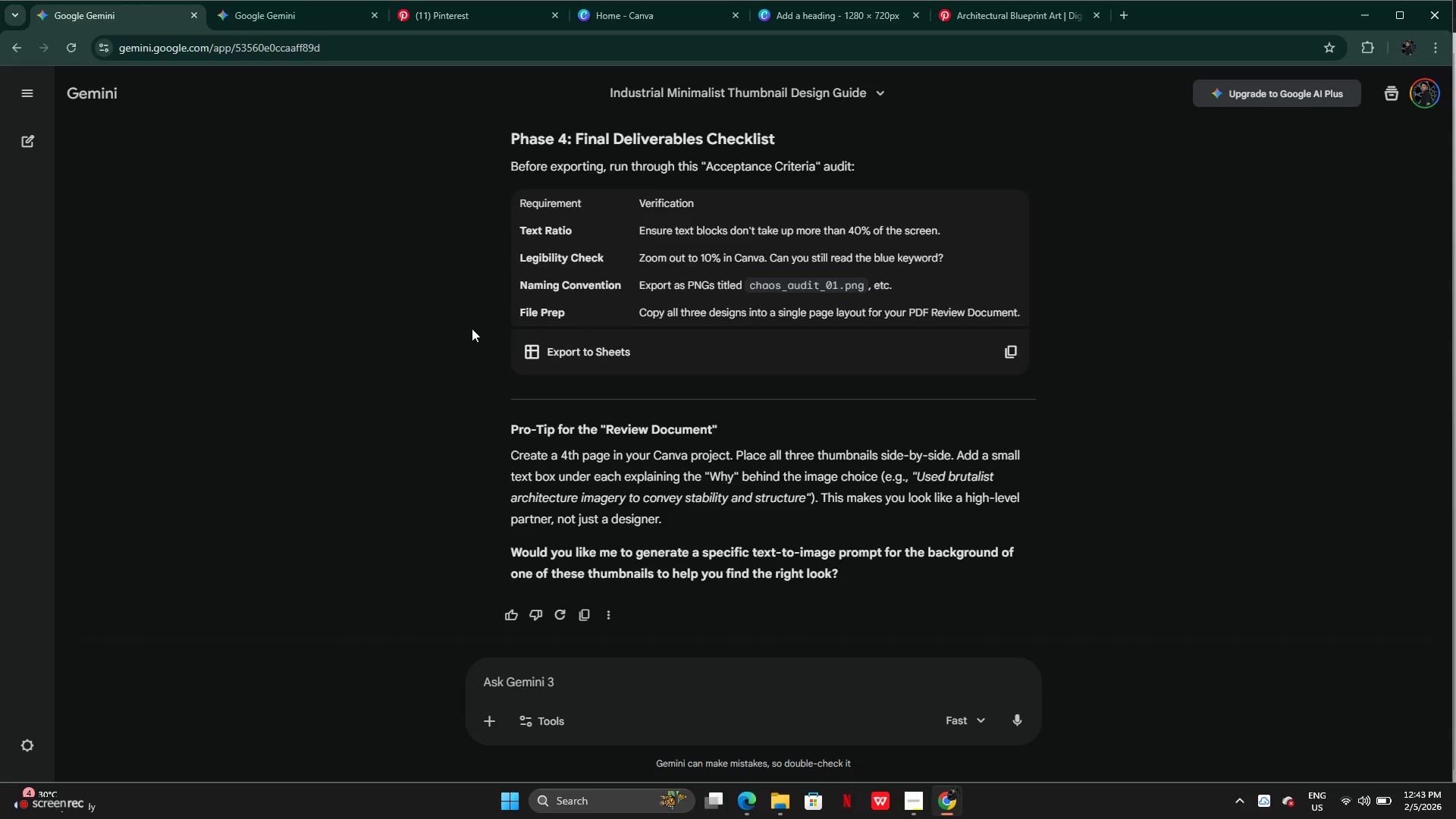 
scroll: coordinate [676, 350], scroll_direction: up, amount: 16.0
 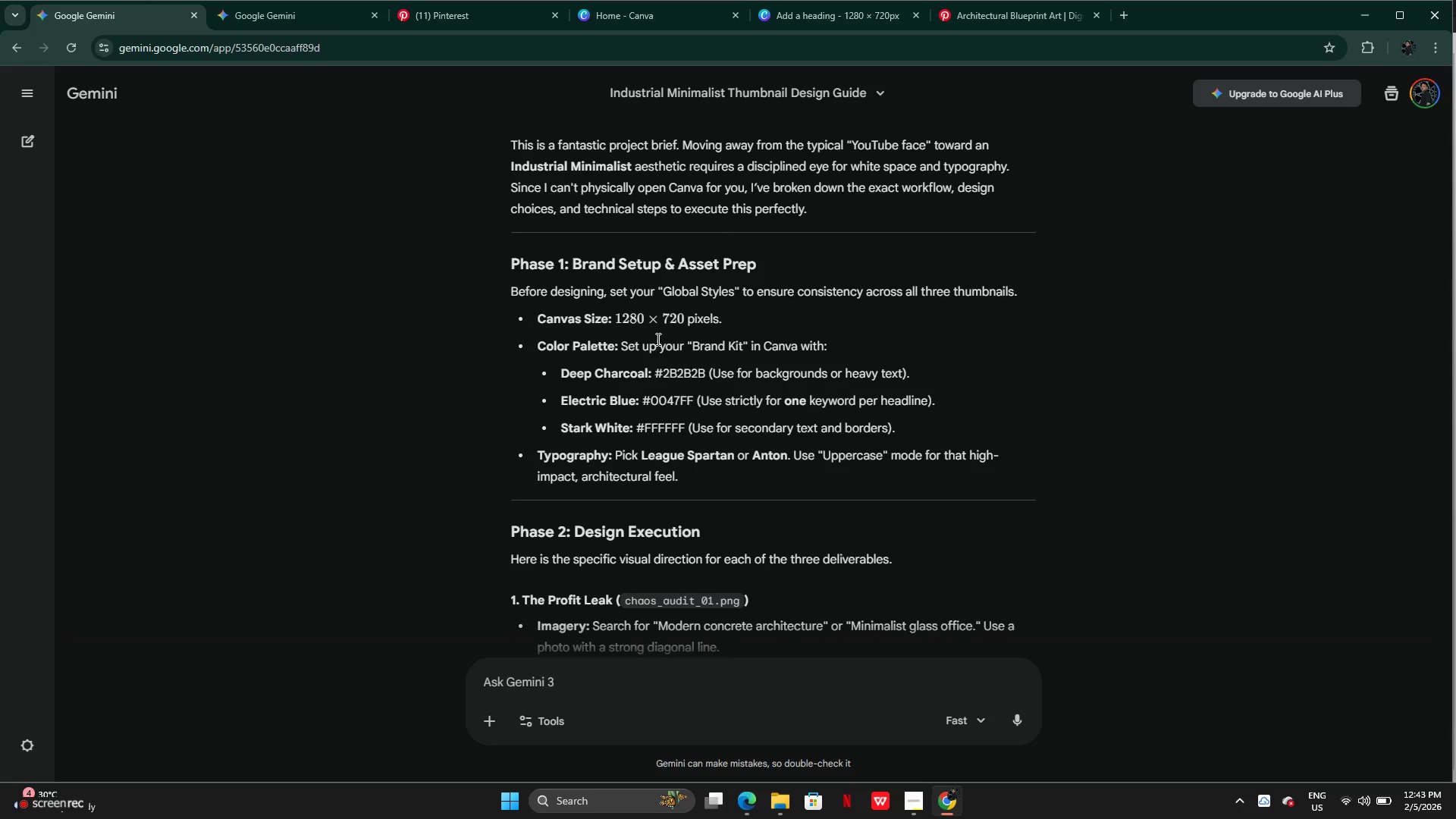 
scroll: coordinate [653, 407], scroll_direction: none, amount: 0.0
 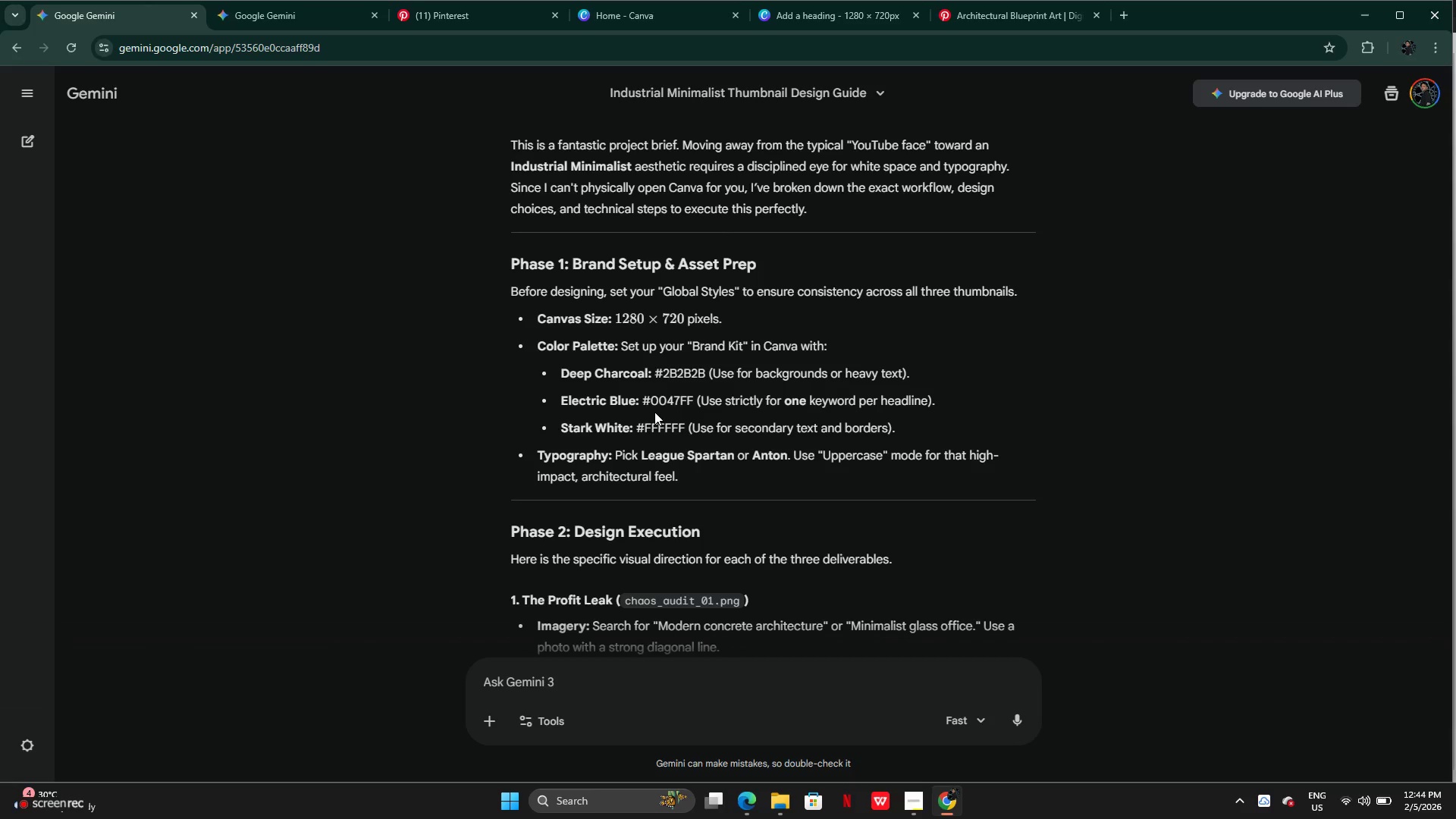 
scroll: coordinate [734, 443], scroll_direction: down, amount: 2.0
 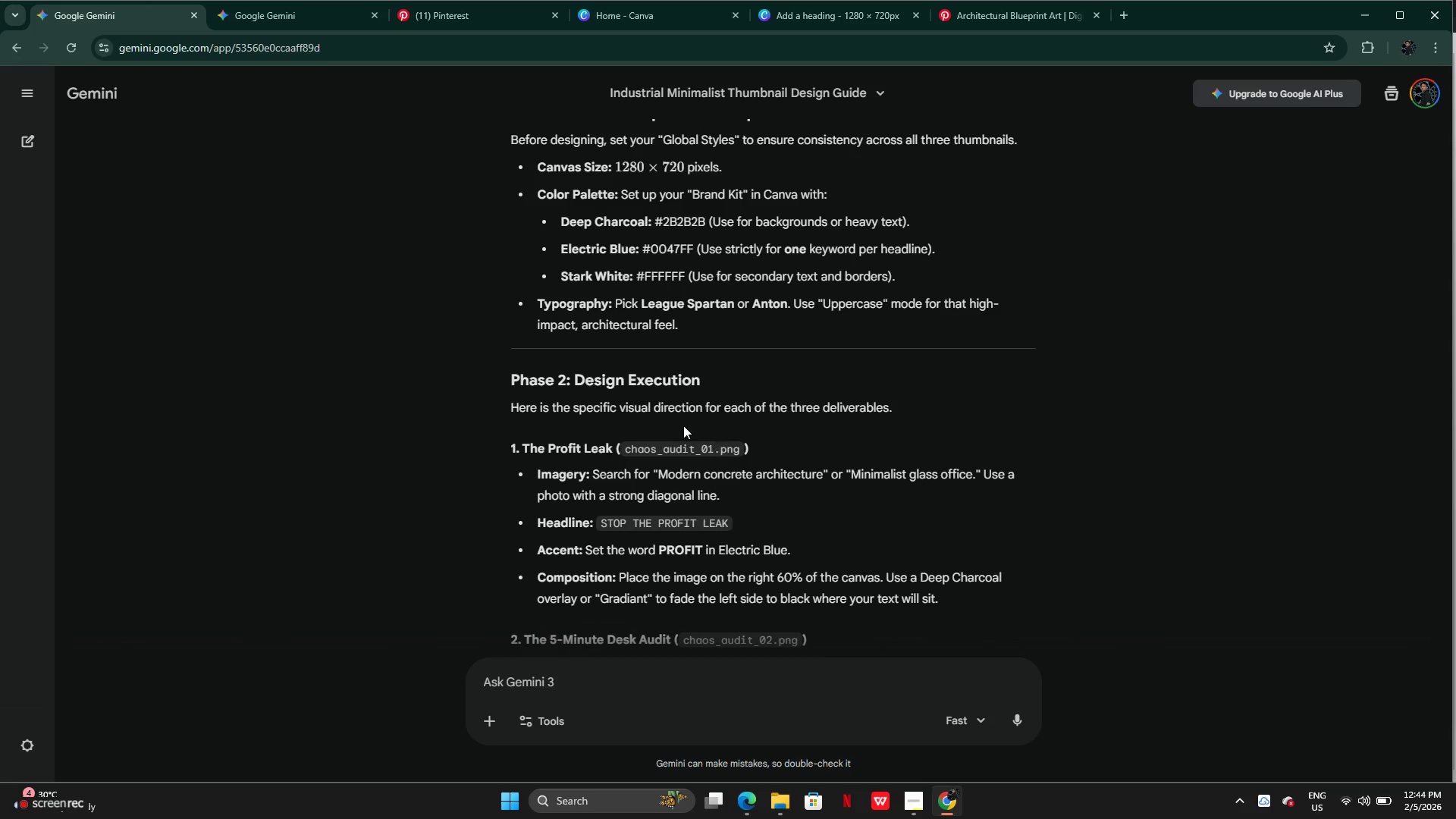 
scroll: coordinate [673, 410], scroll_direction: up, amount: 2.0
 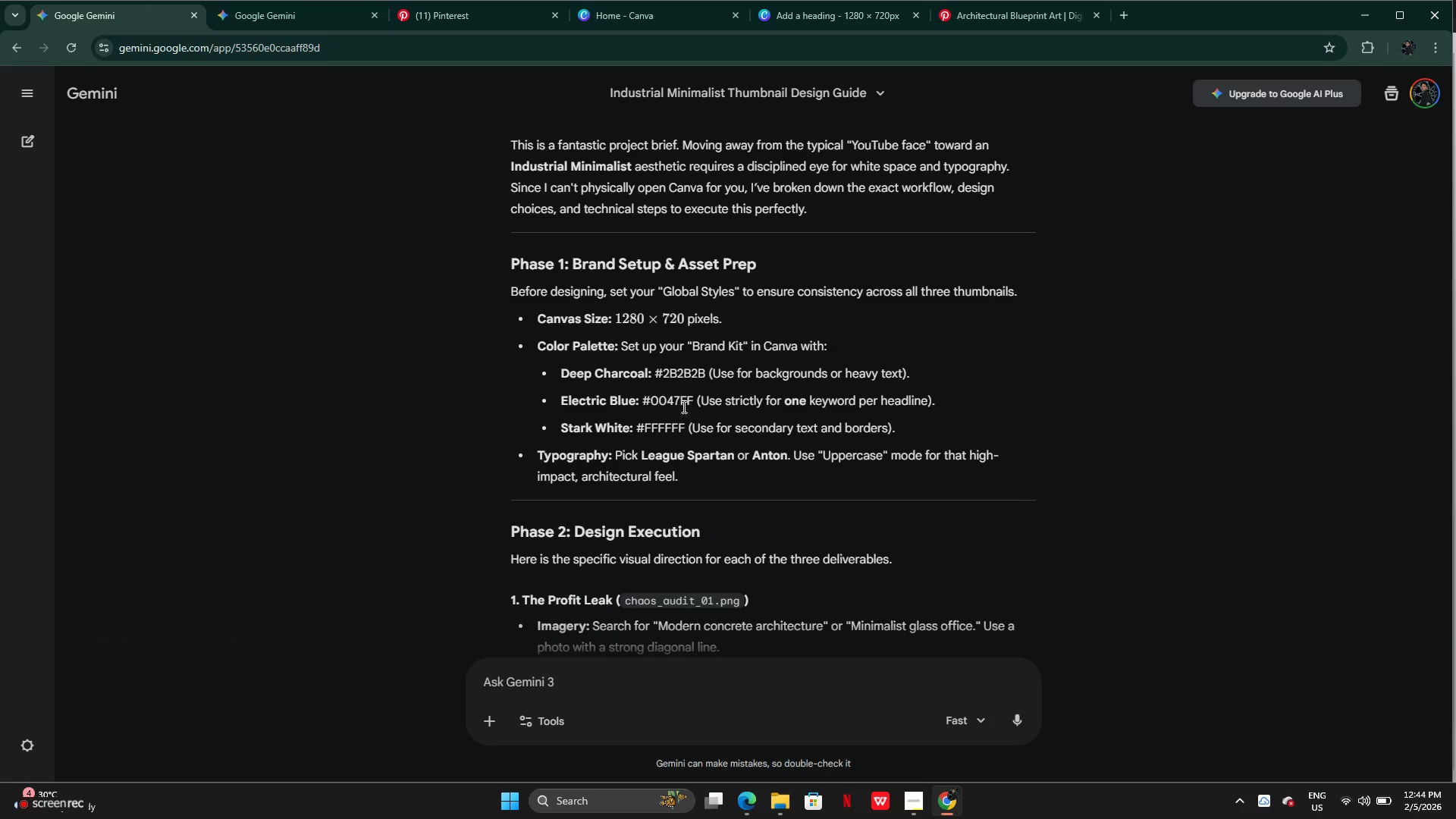 
scroll: coordinate [624, 187], scroll_direction: down, amount: 9.0
 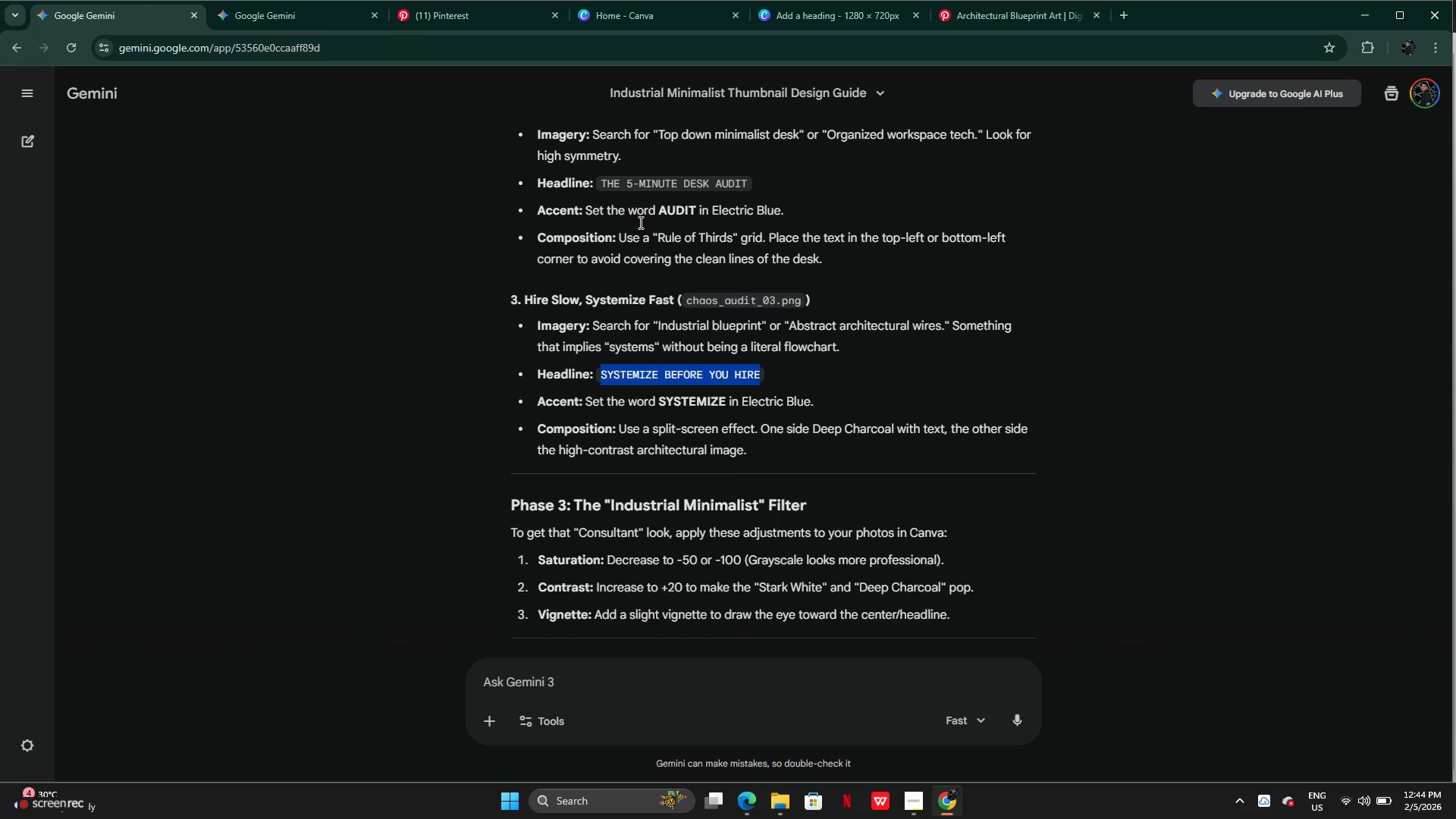 
scroll: coordinate [679, 264], scroll_direction: up, amount: 4.0
 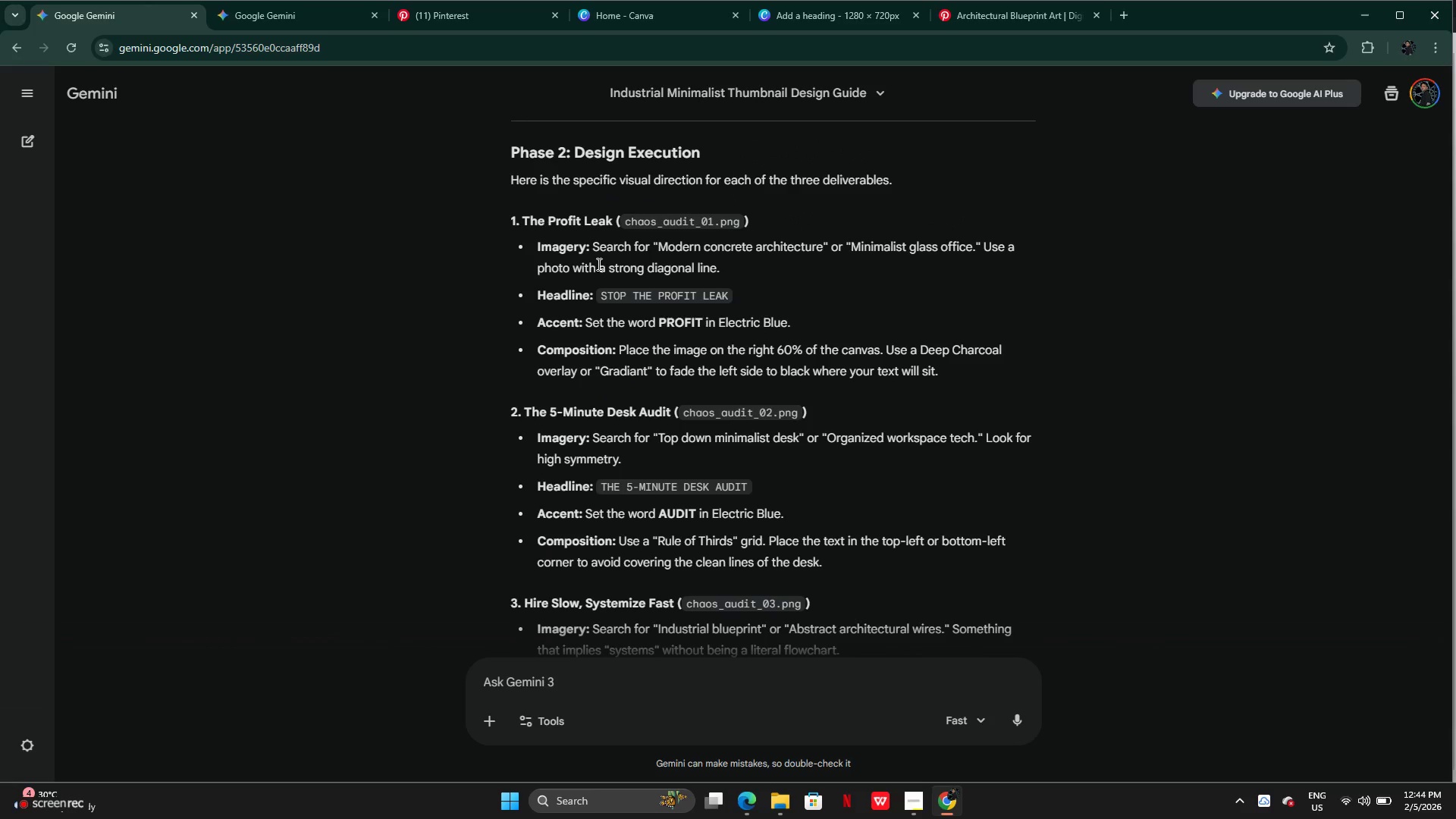 
left_click_drag(start_coordinate=[658, 243], to_coordinate=[827, 247])
 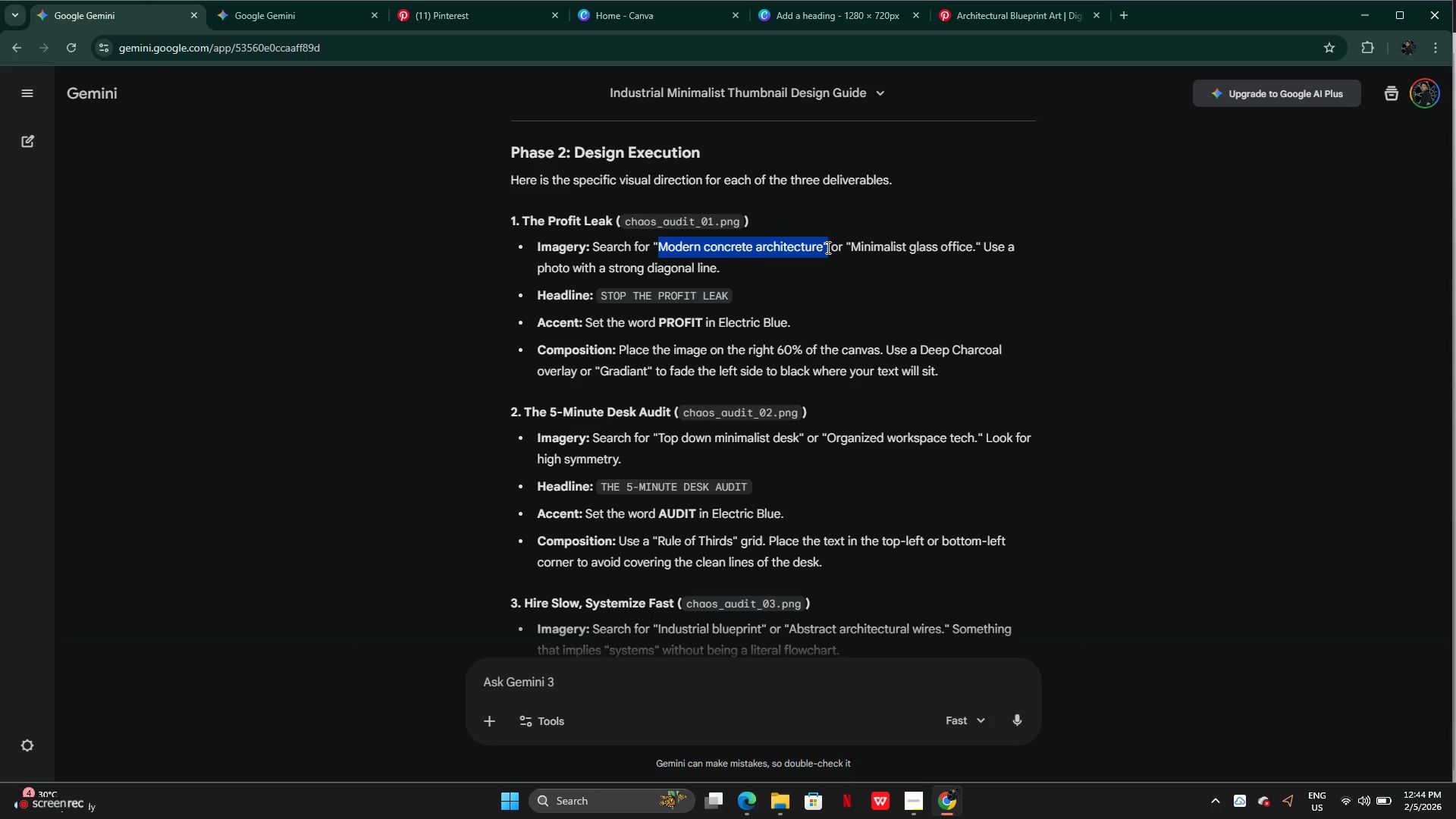 
left_click_drag(start_coordinate=[827, 247], to_coordinate=[826, 253])
 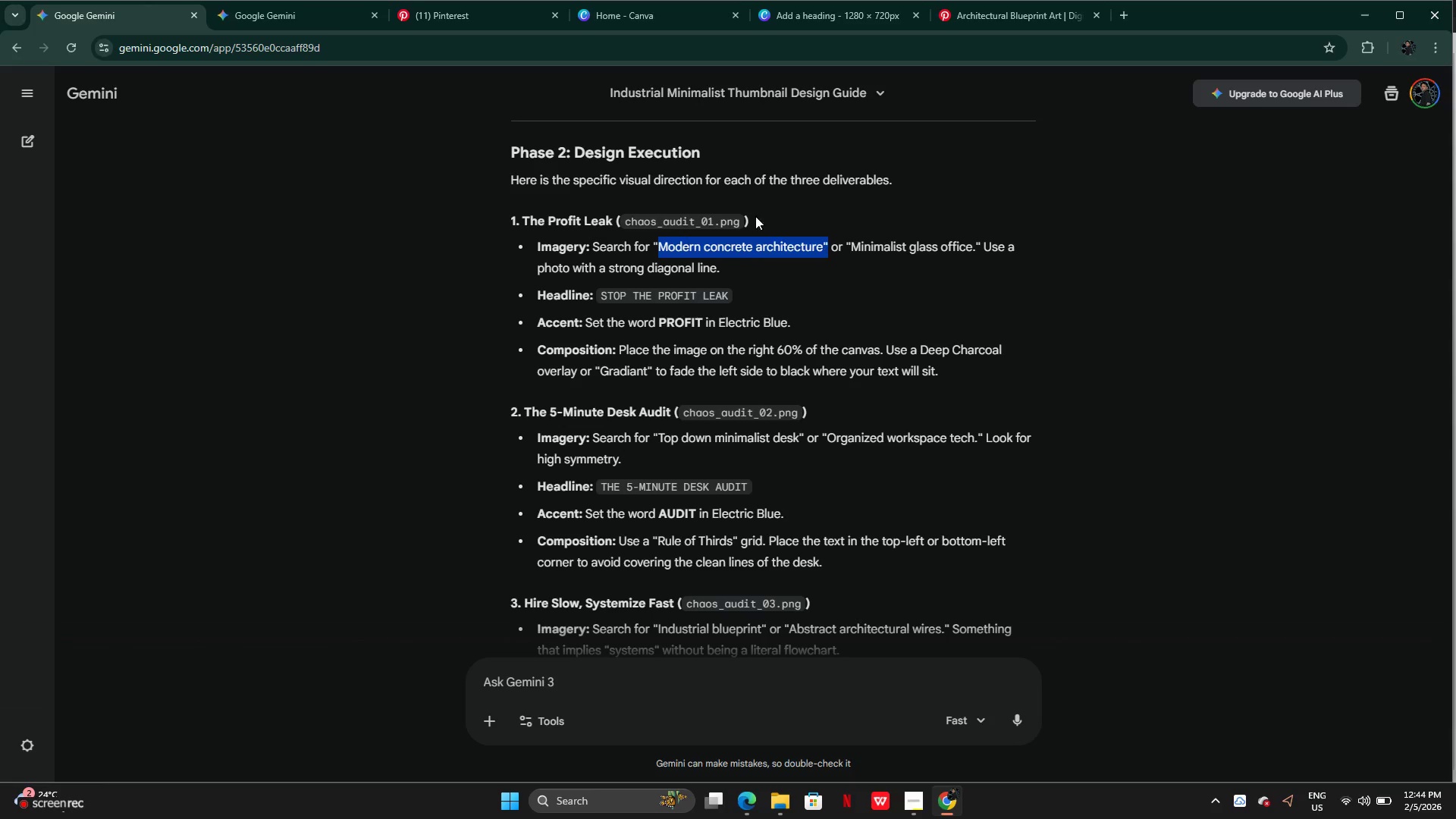 
key(Control+C)
 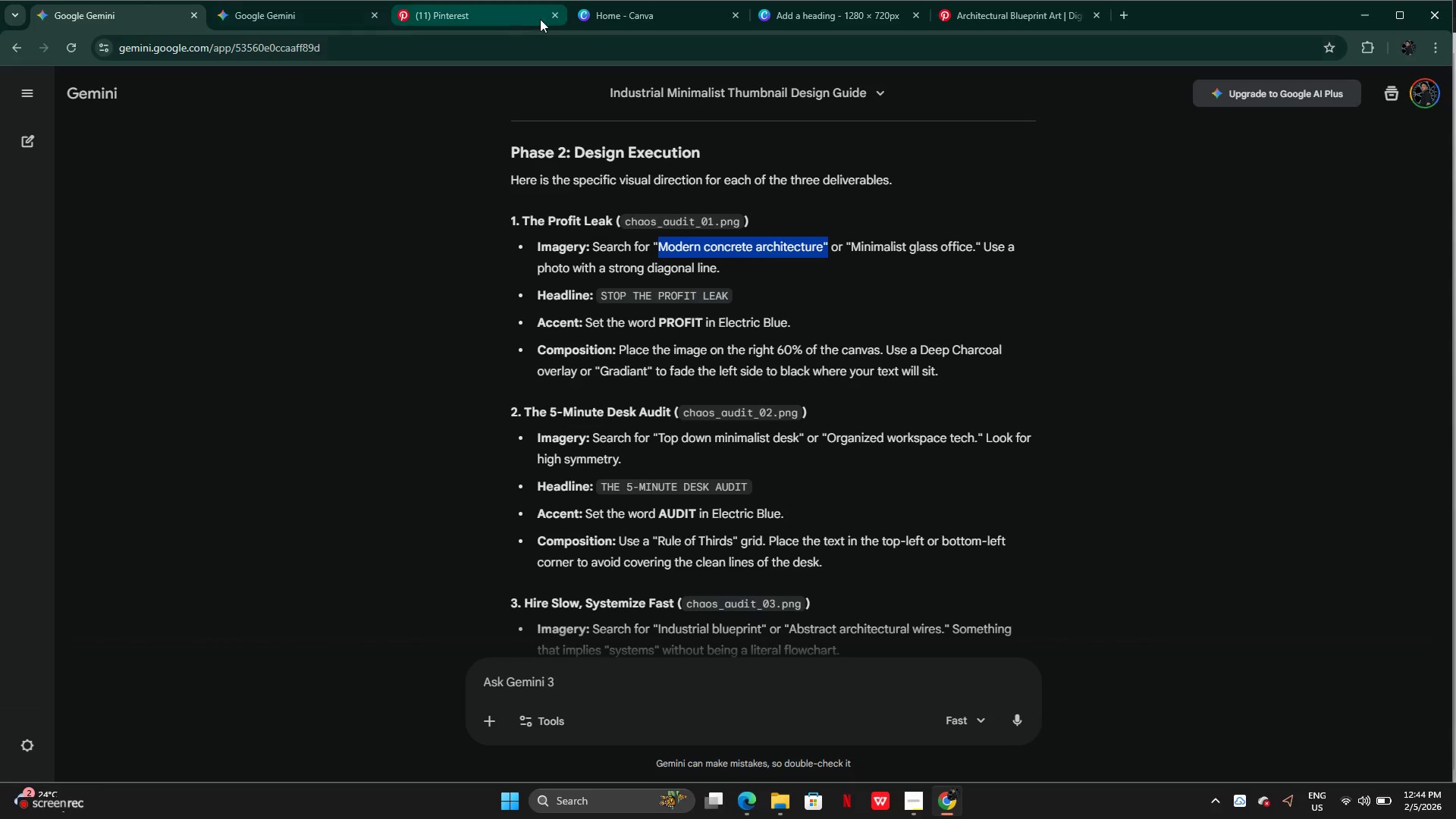 
left_click([798, 24])
 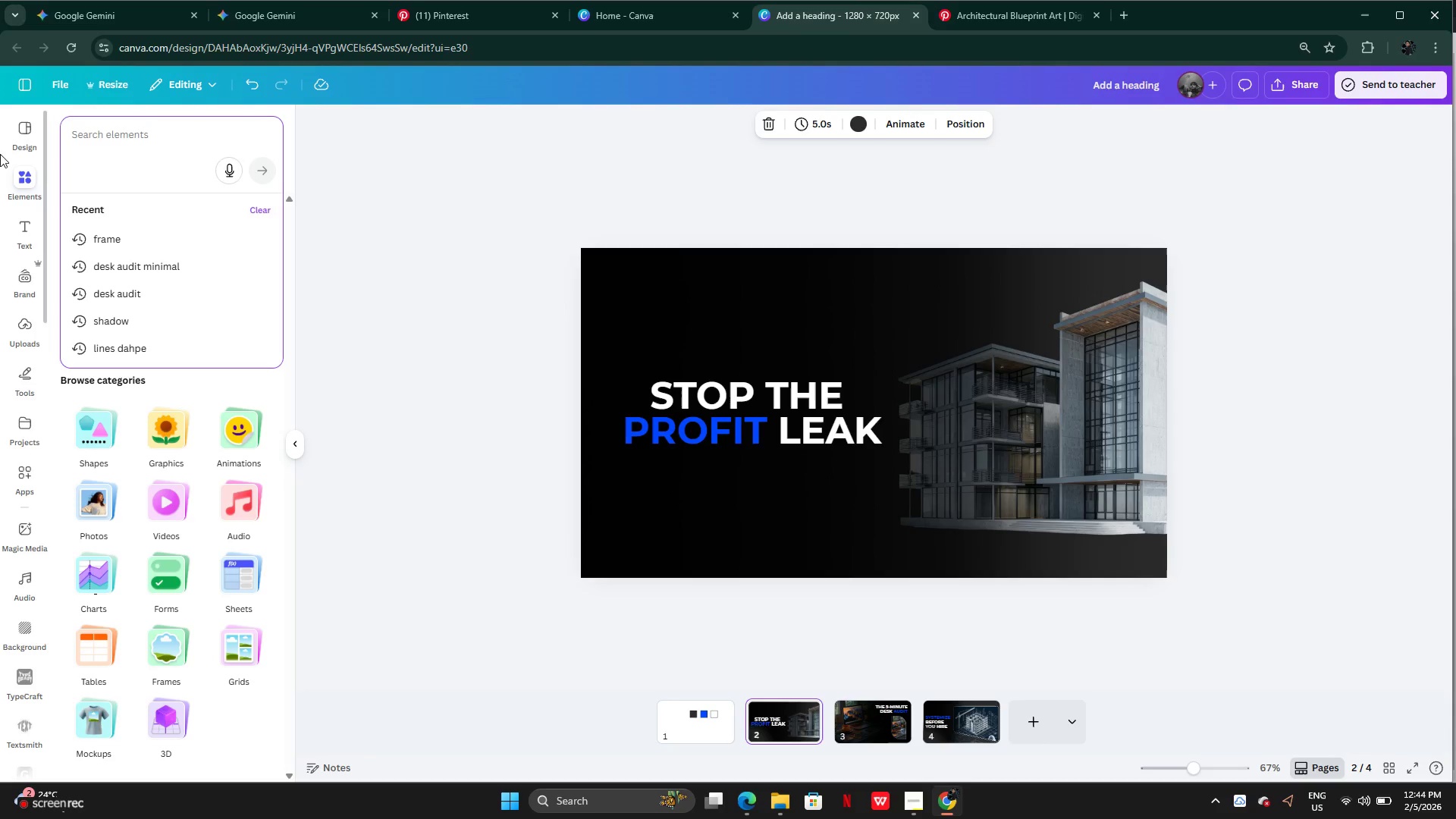 
key(Control+V)
 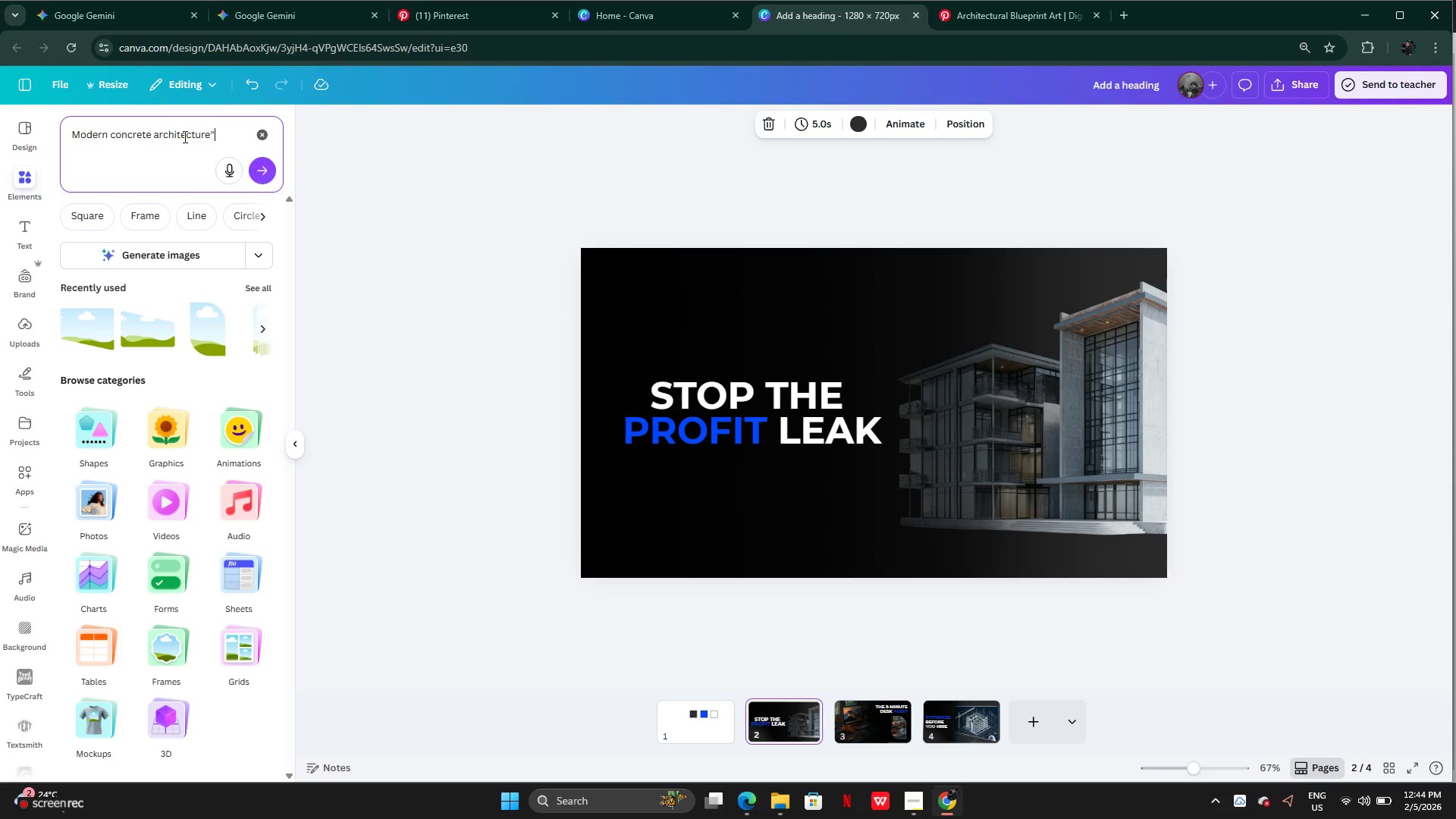 
key(Enter)
 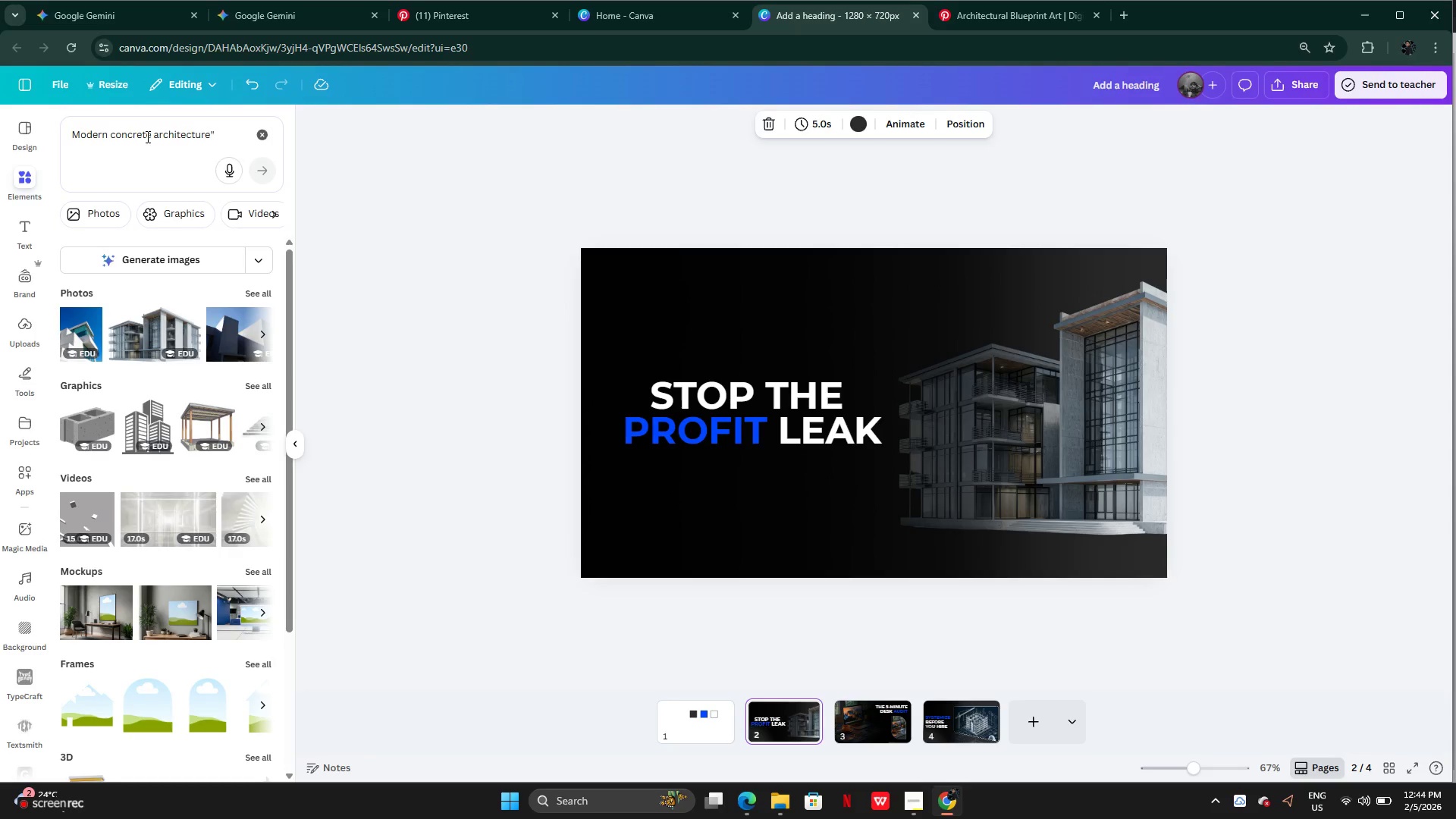 
wait(14.64)
 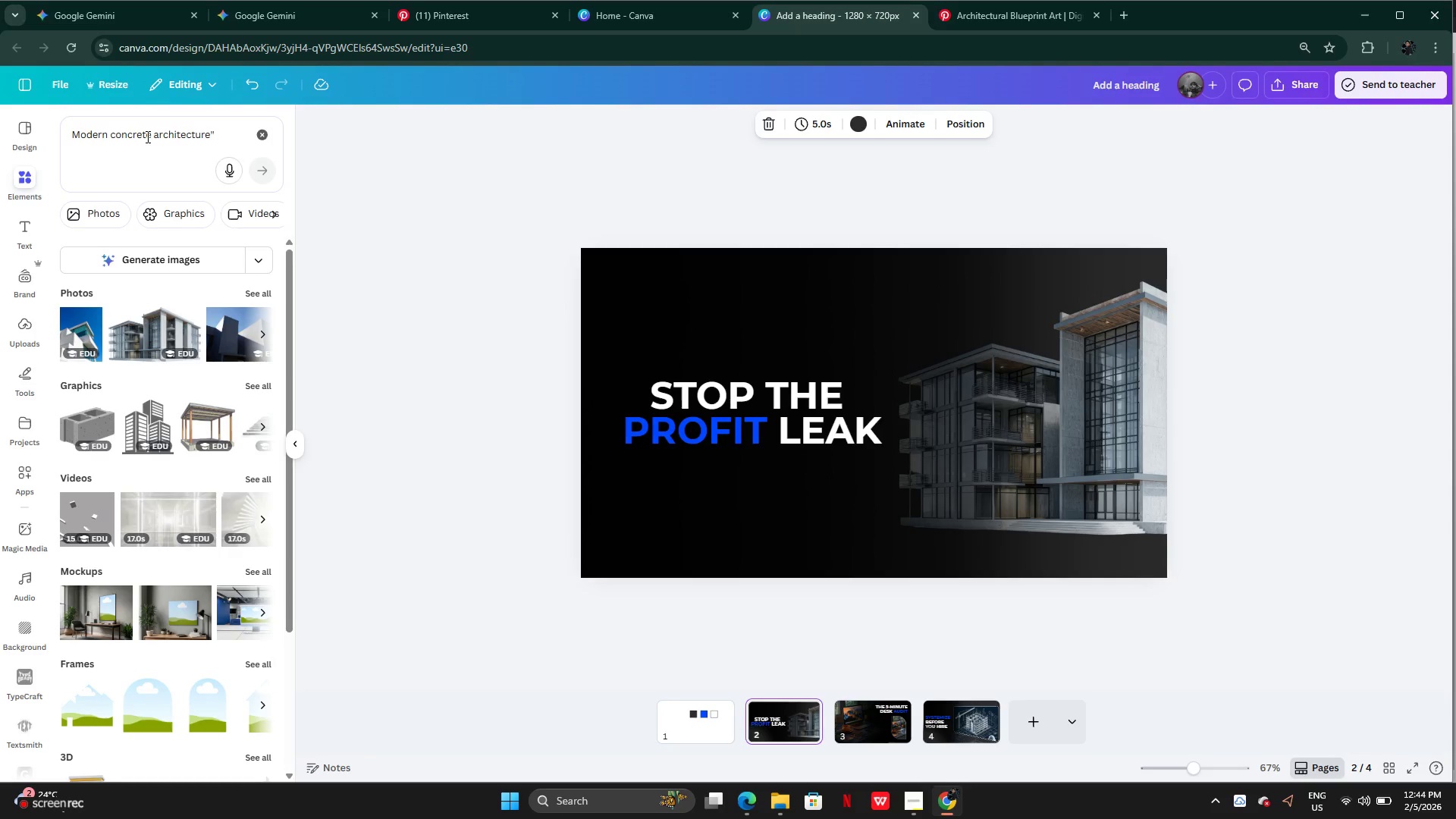 
left_click([253, 287])
 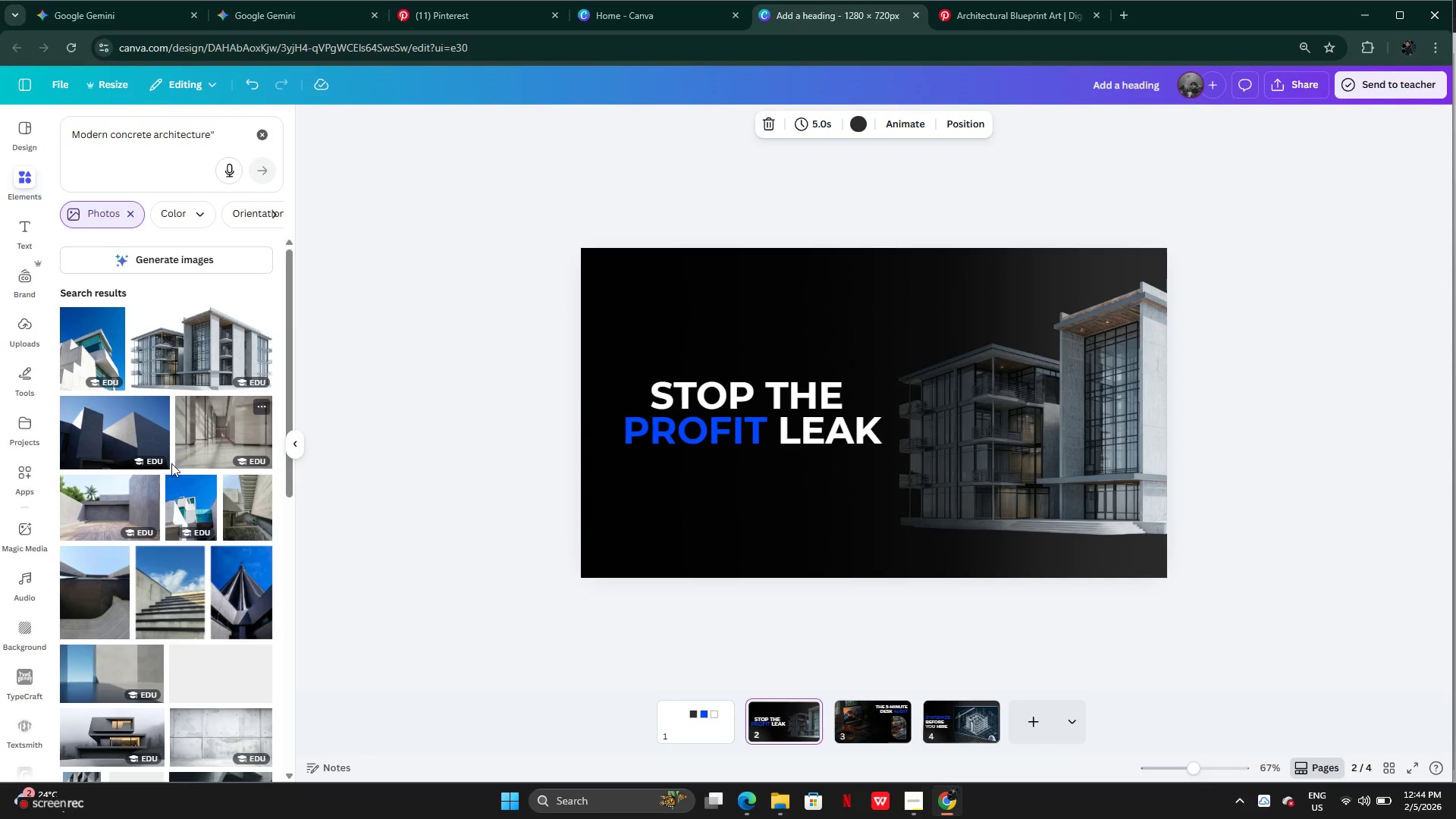 
mouse_move([123, 441])
 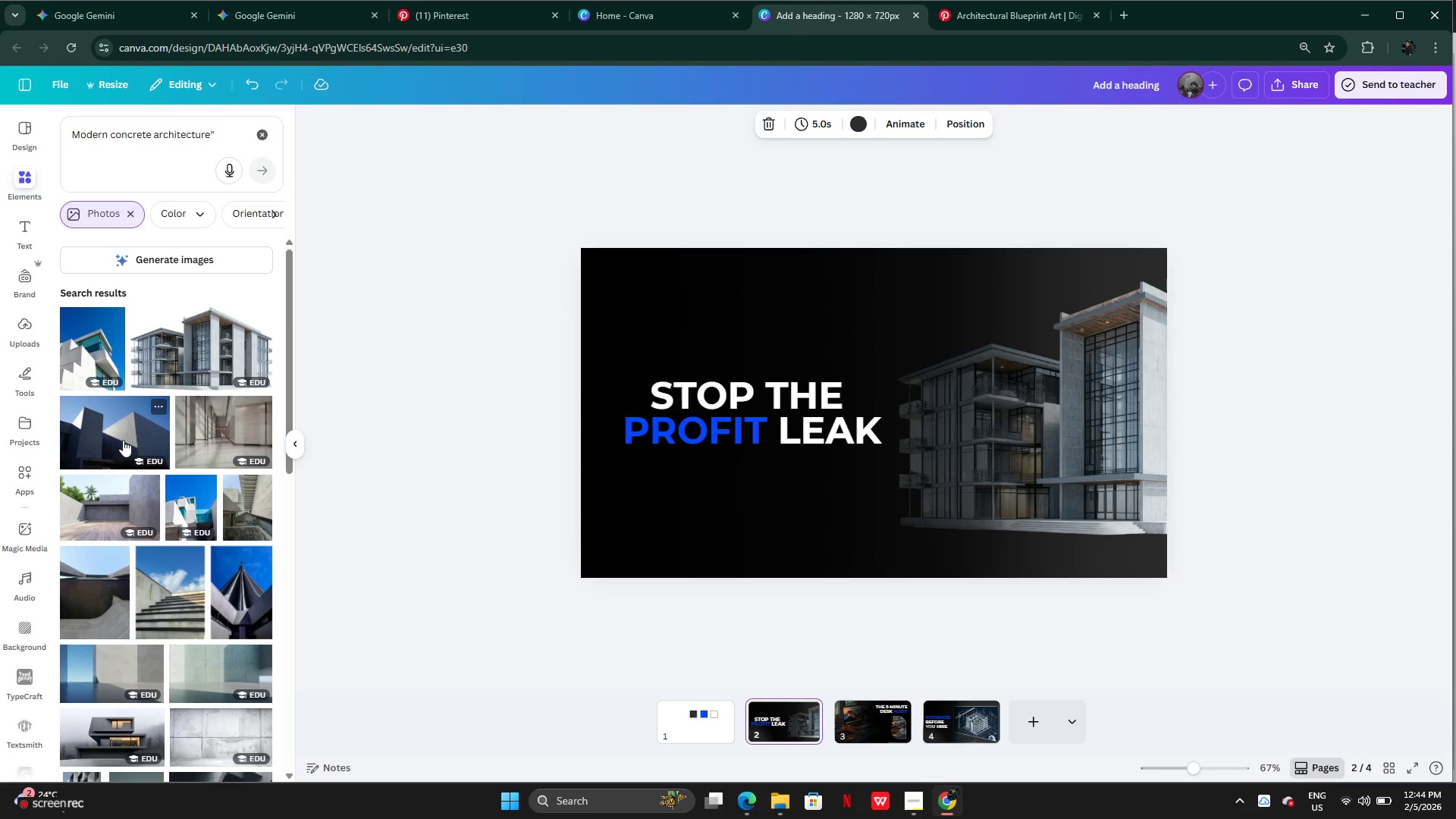 
left_click([123, 440])
 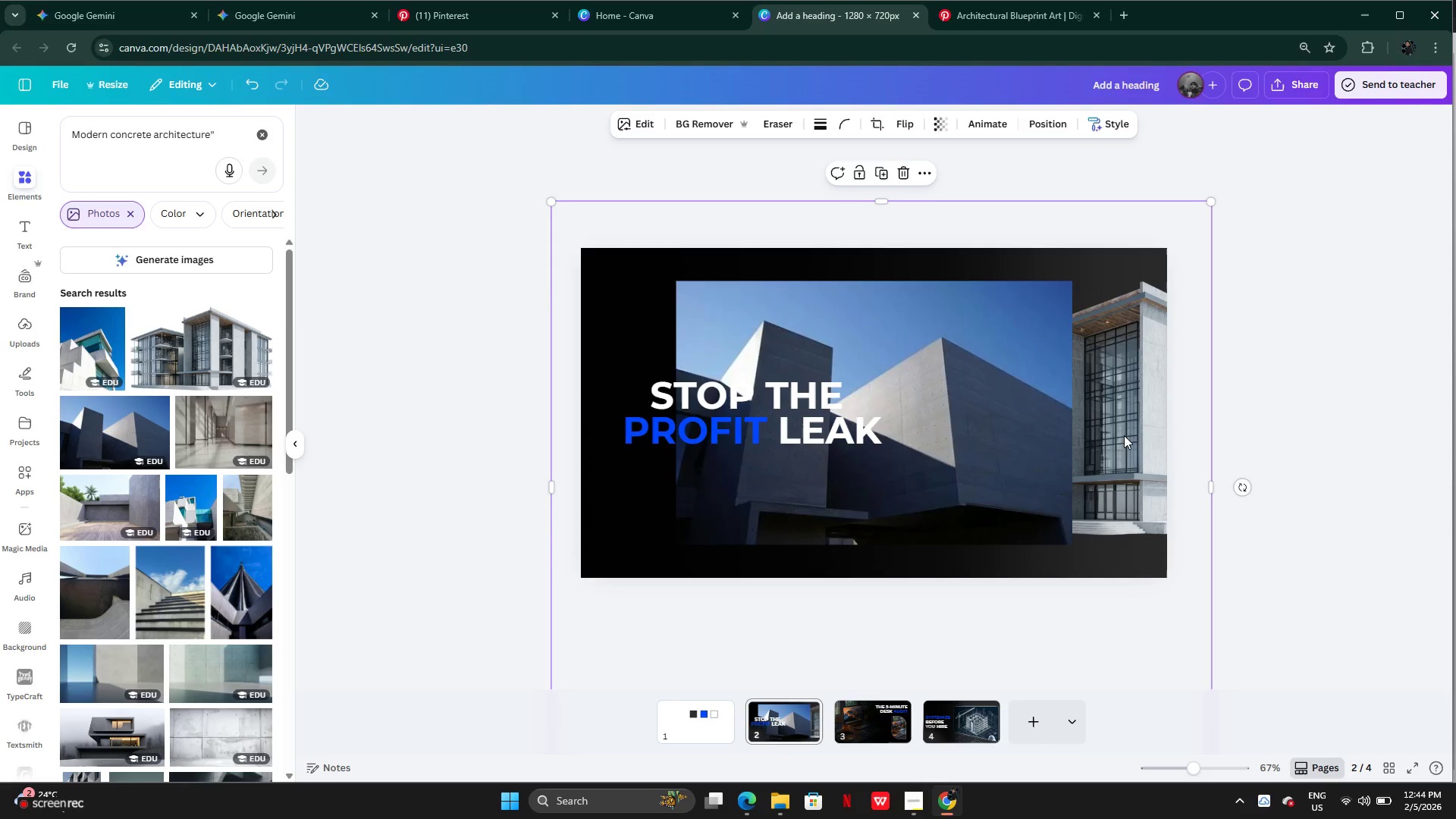 
left_click_drag(start_coordinate=[1024, 412], to_coordinate=[968, 409])
 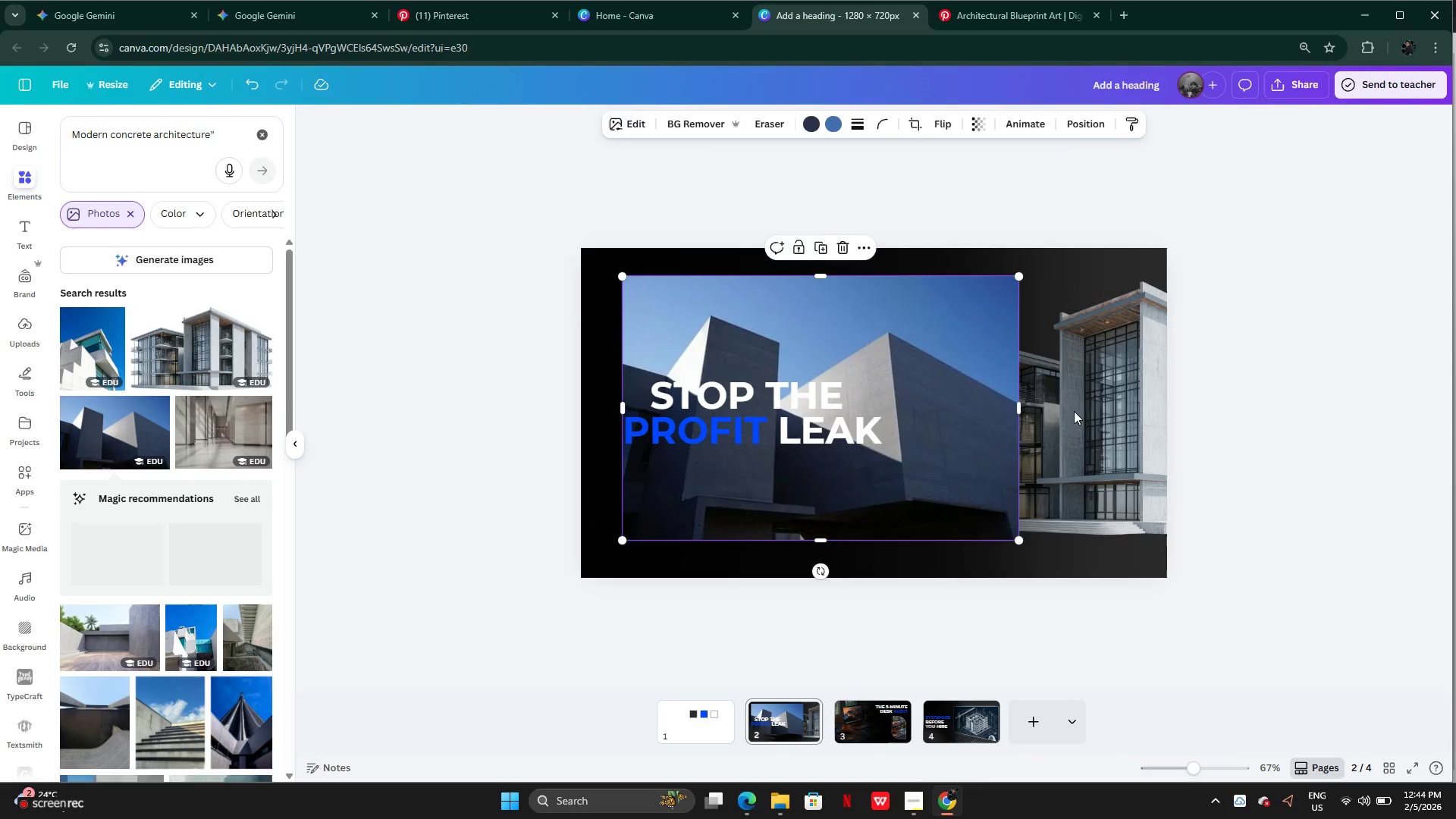 
left_click([1103, 411])
 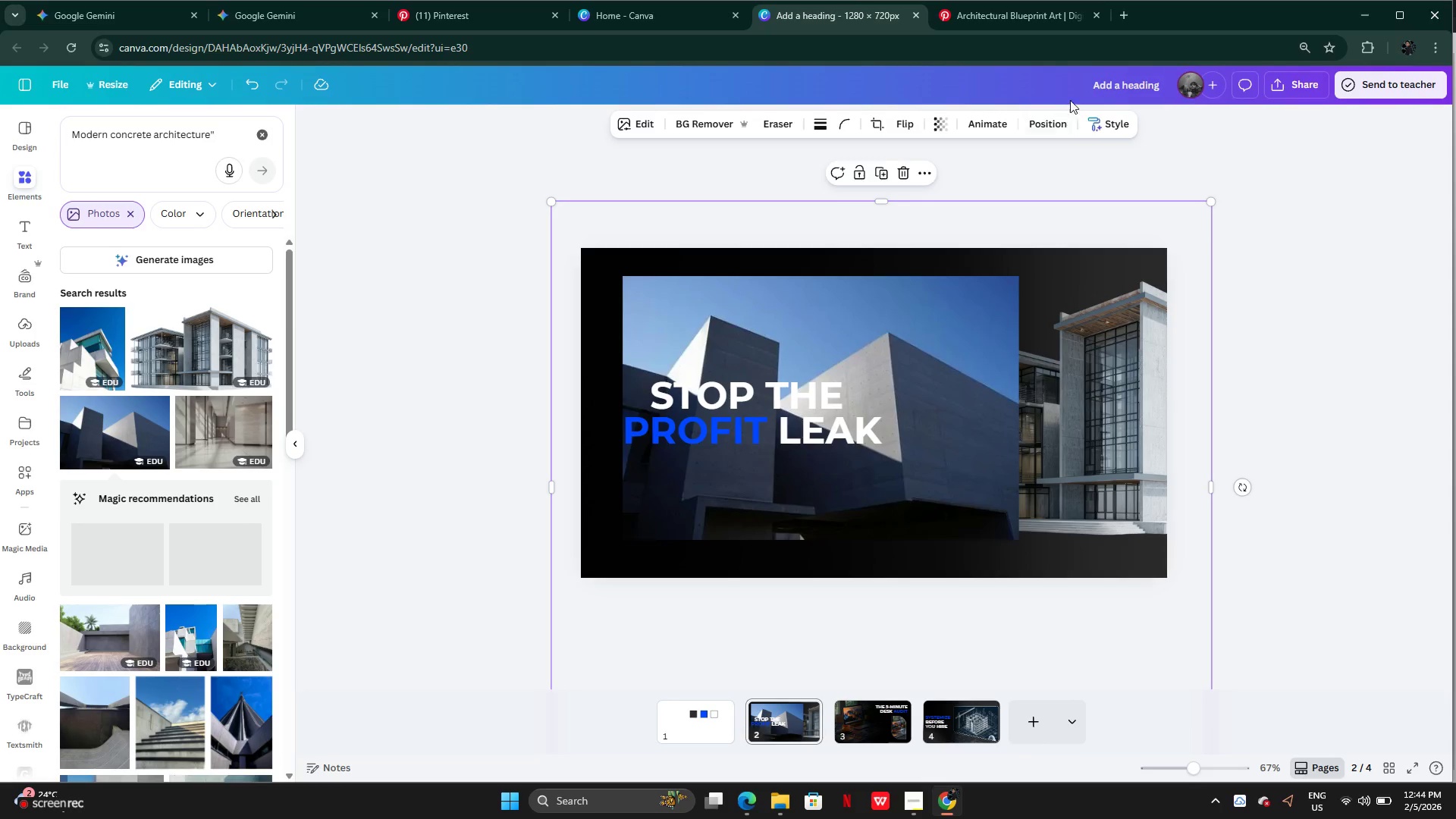 
left_click([1057, 117])
 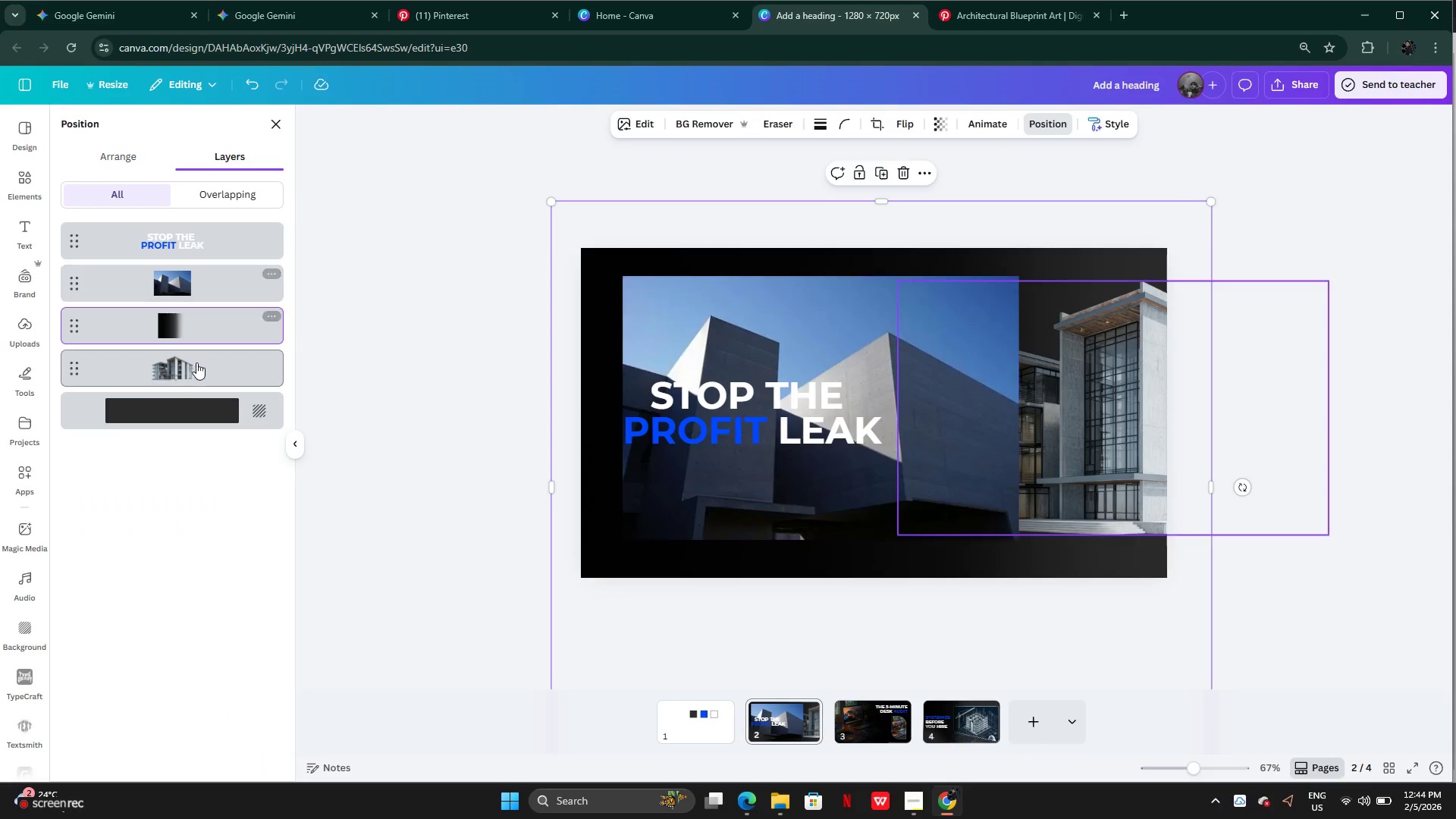 
left_click([196, 378])
 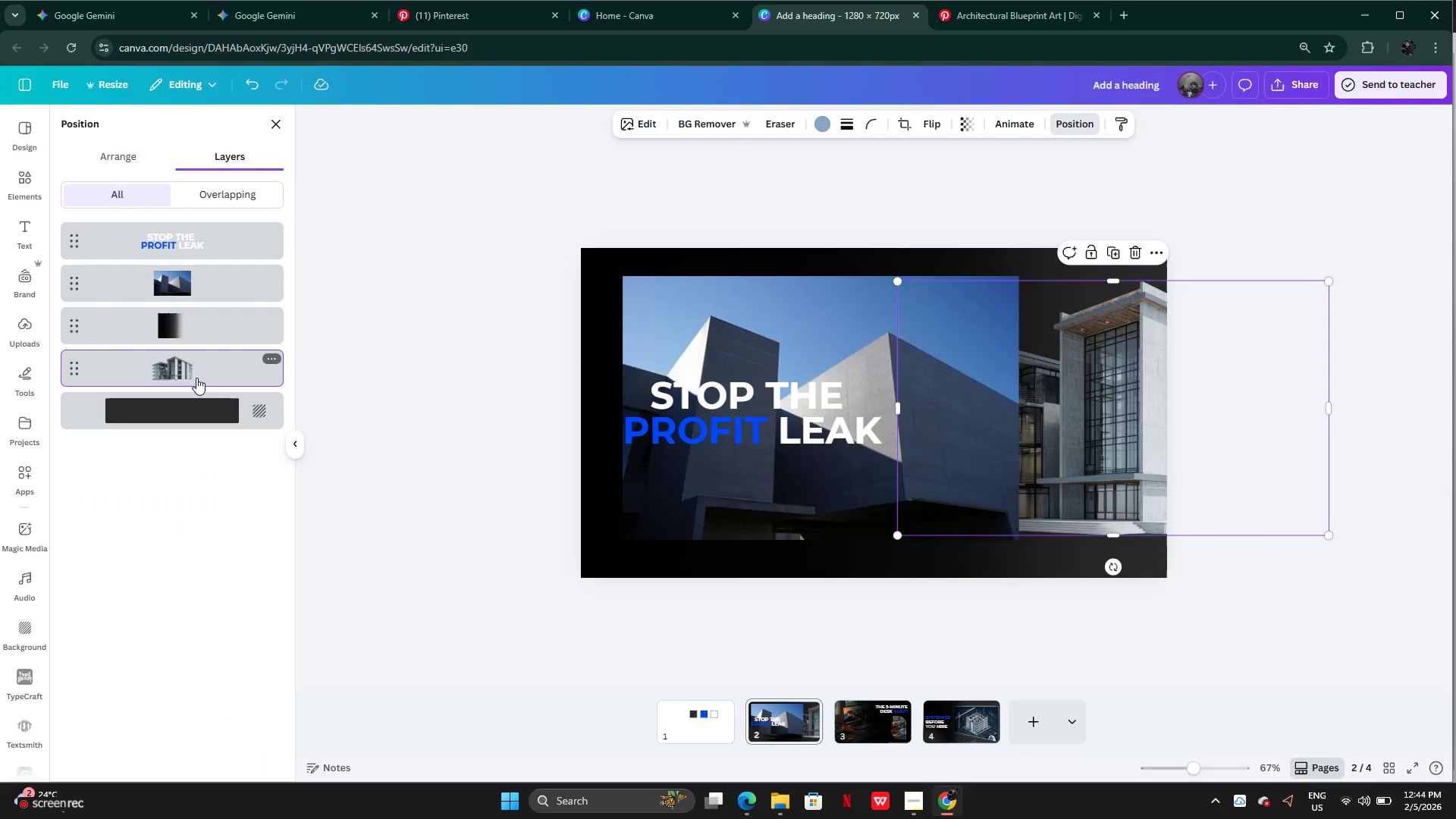 
key(Backspace)
 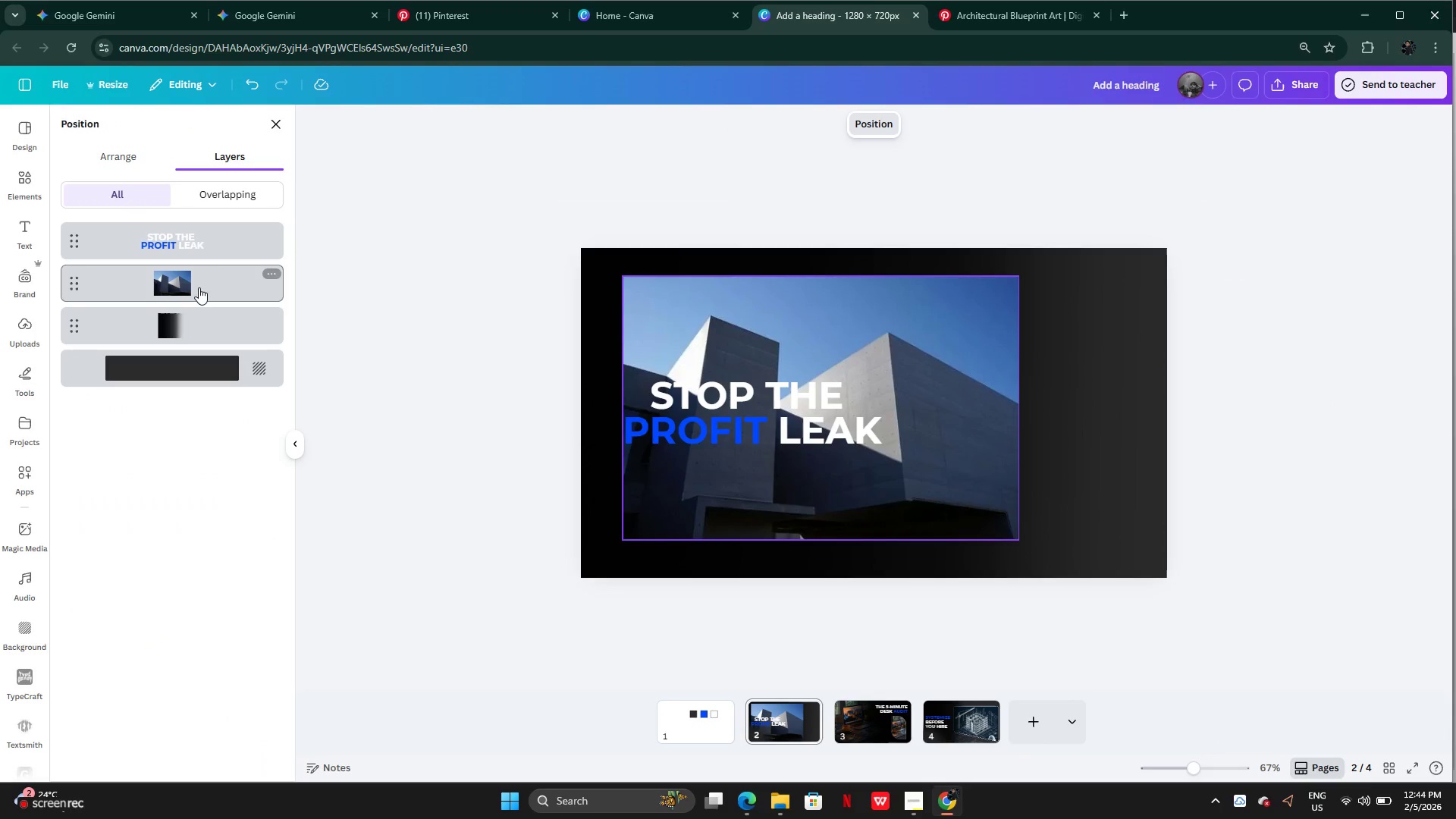 
left_click_drag(start_coordinate=[199, 285], to_coordinate=[202, 349])
 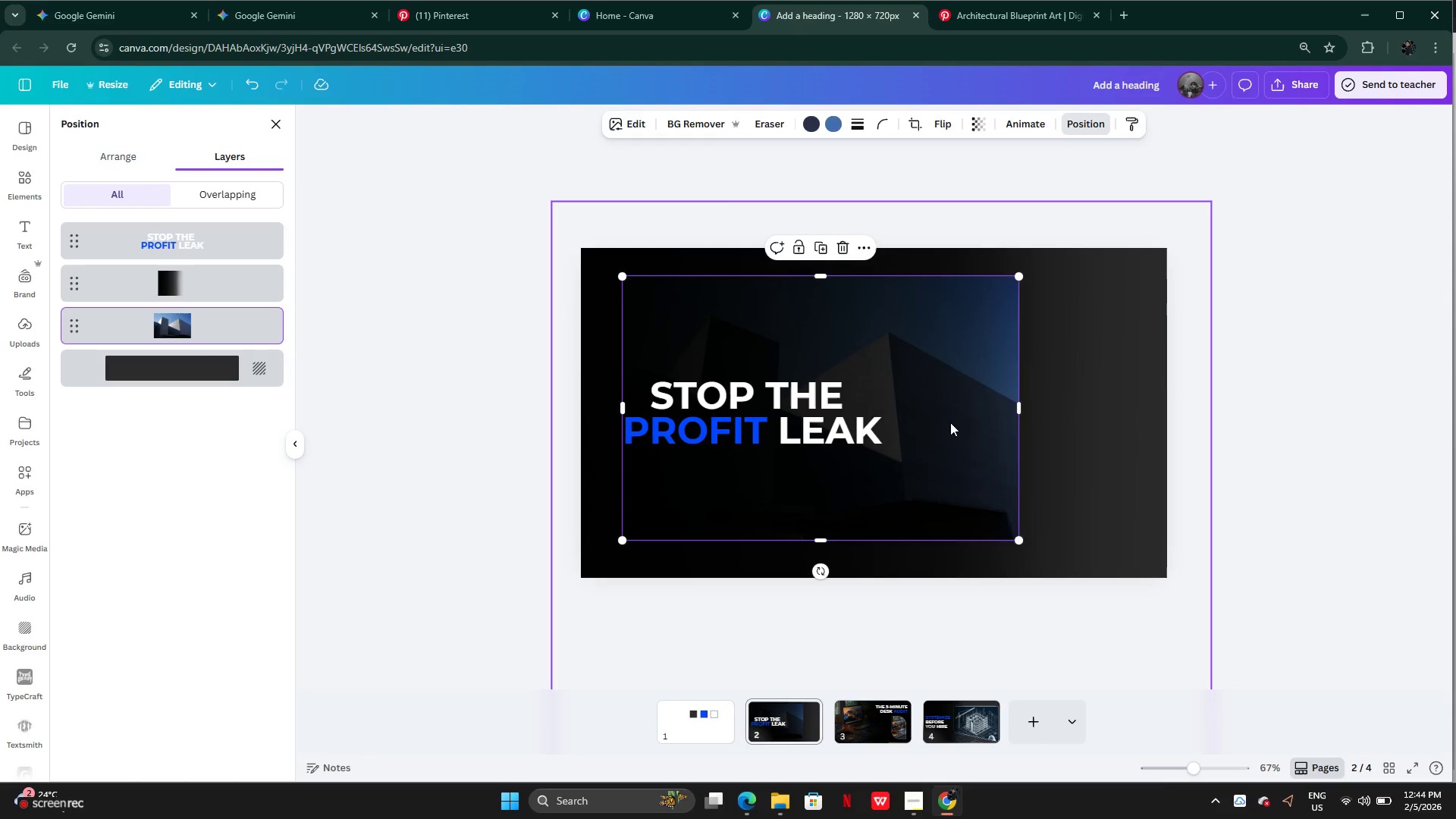 
left_click_drag(start_coordinate=[974, 430], to_coordinate=[1220, 426])
 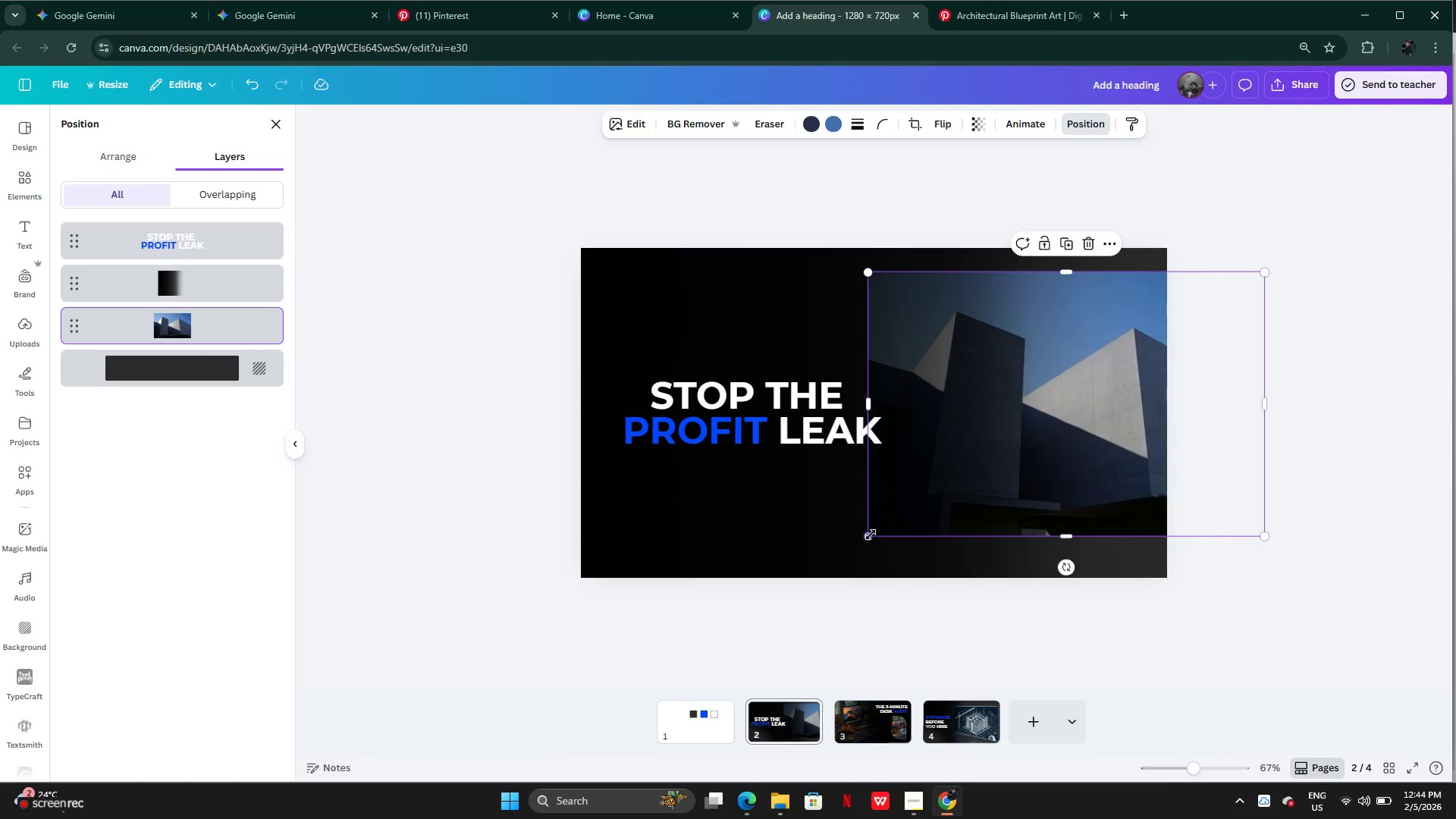 
left_click_drag(start_coordinate=[864, 535], to_coordinate=[702, 569])
 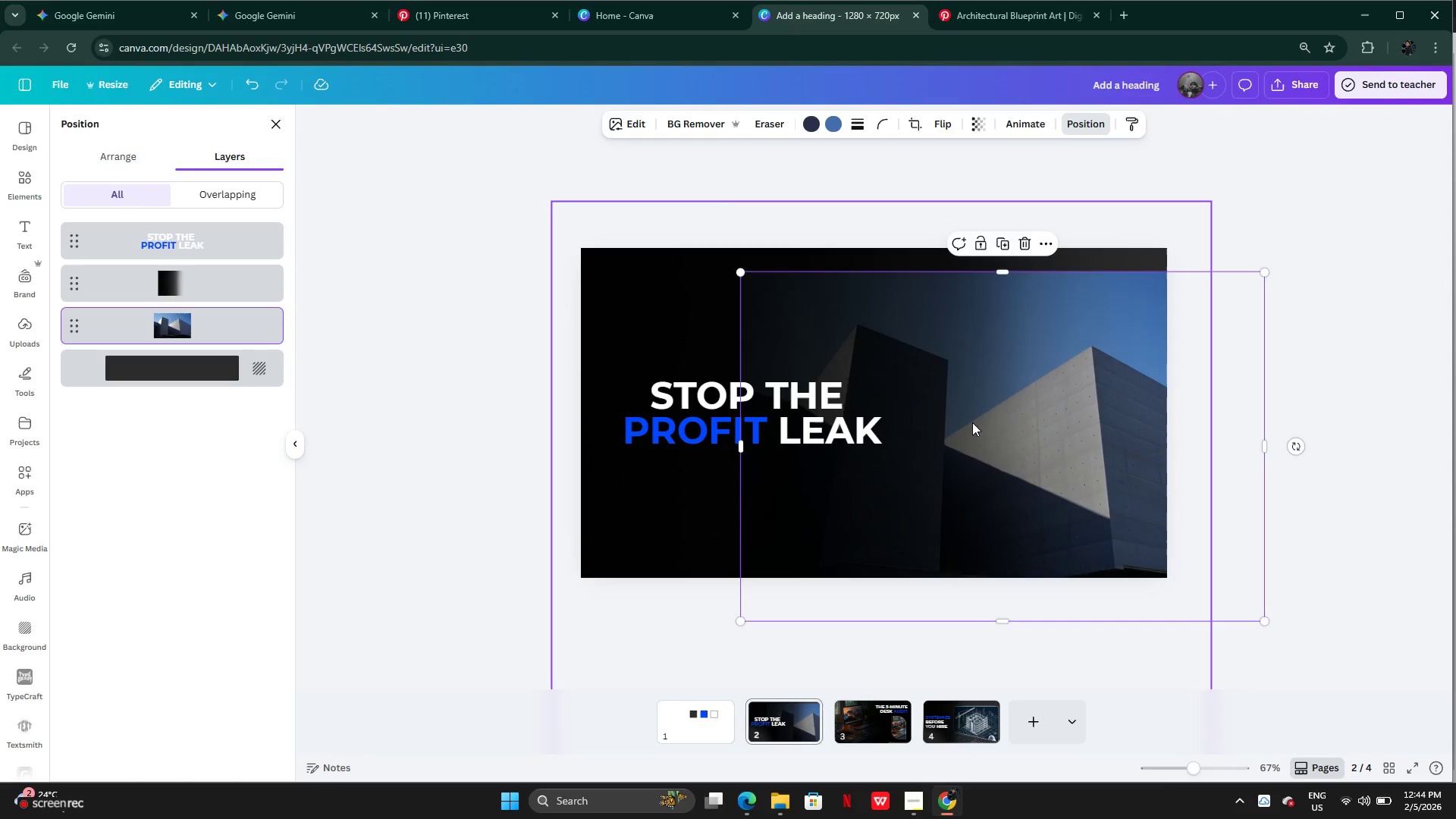 
left_click_drag(start_coordinate=[978, 417], to_coordinate=[963, 391])
 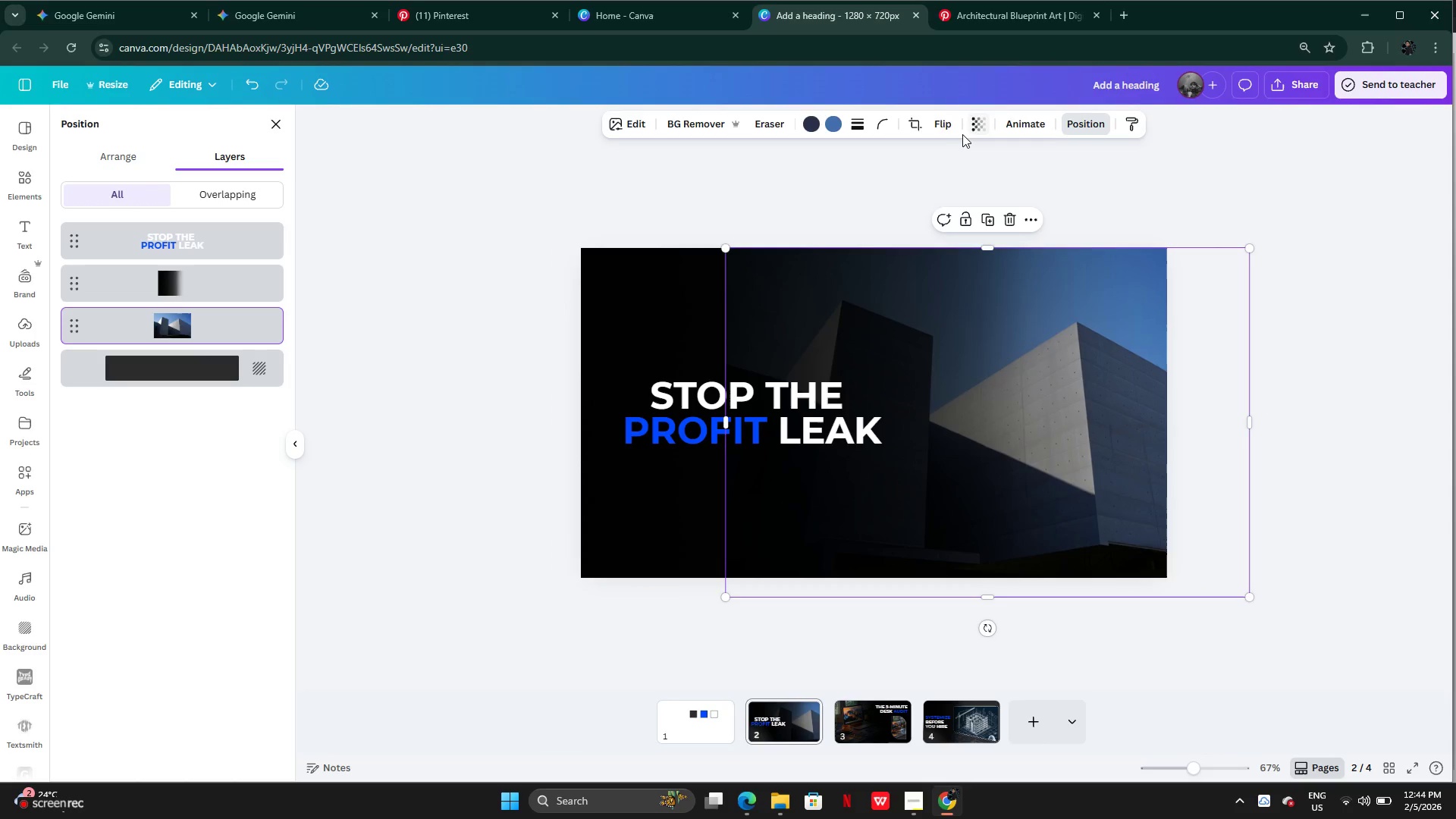 
left_click([956, 131])
 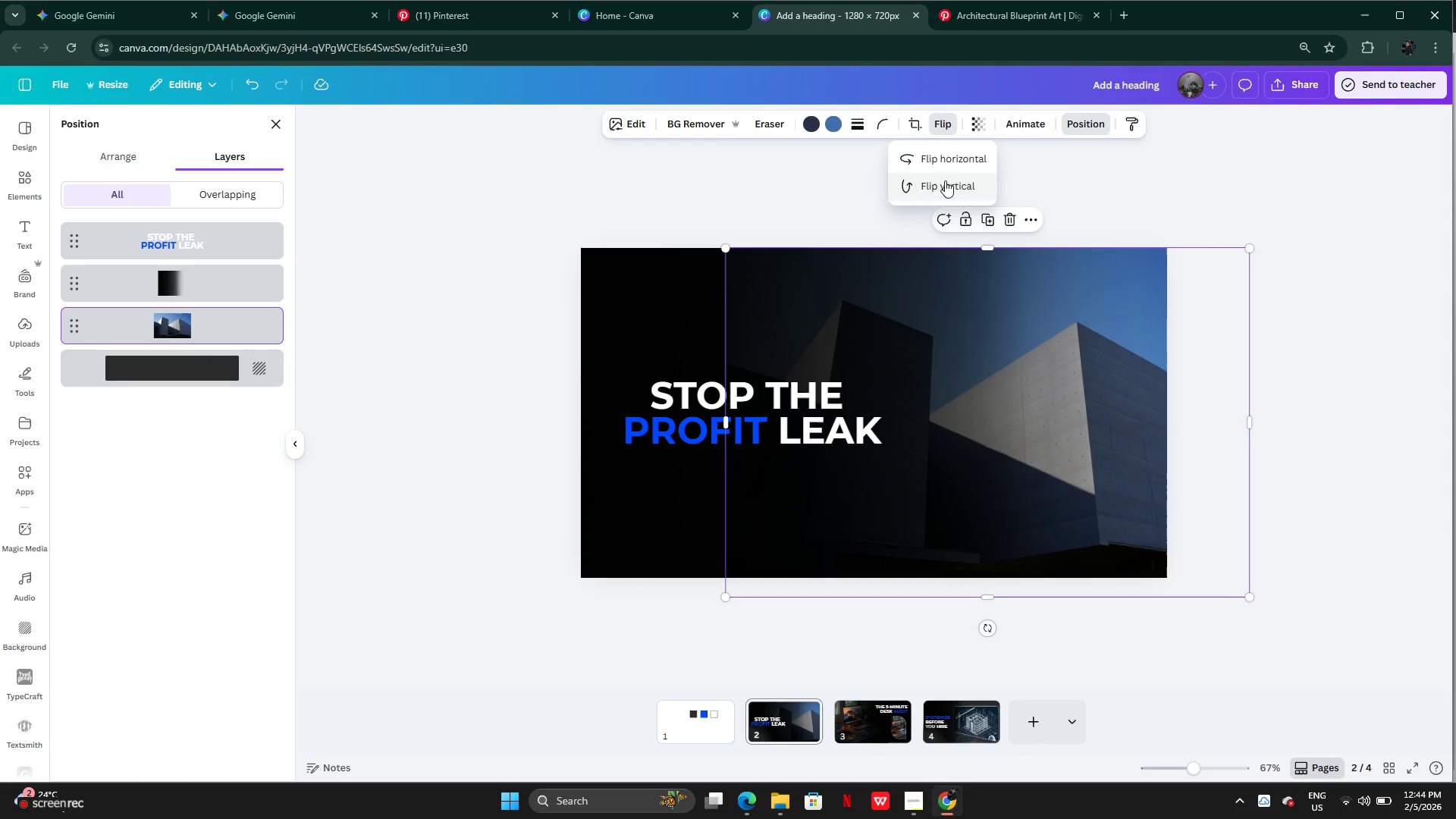 
left_click([947, 165])
 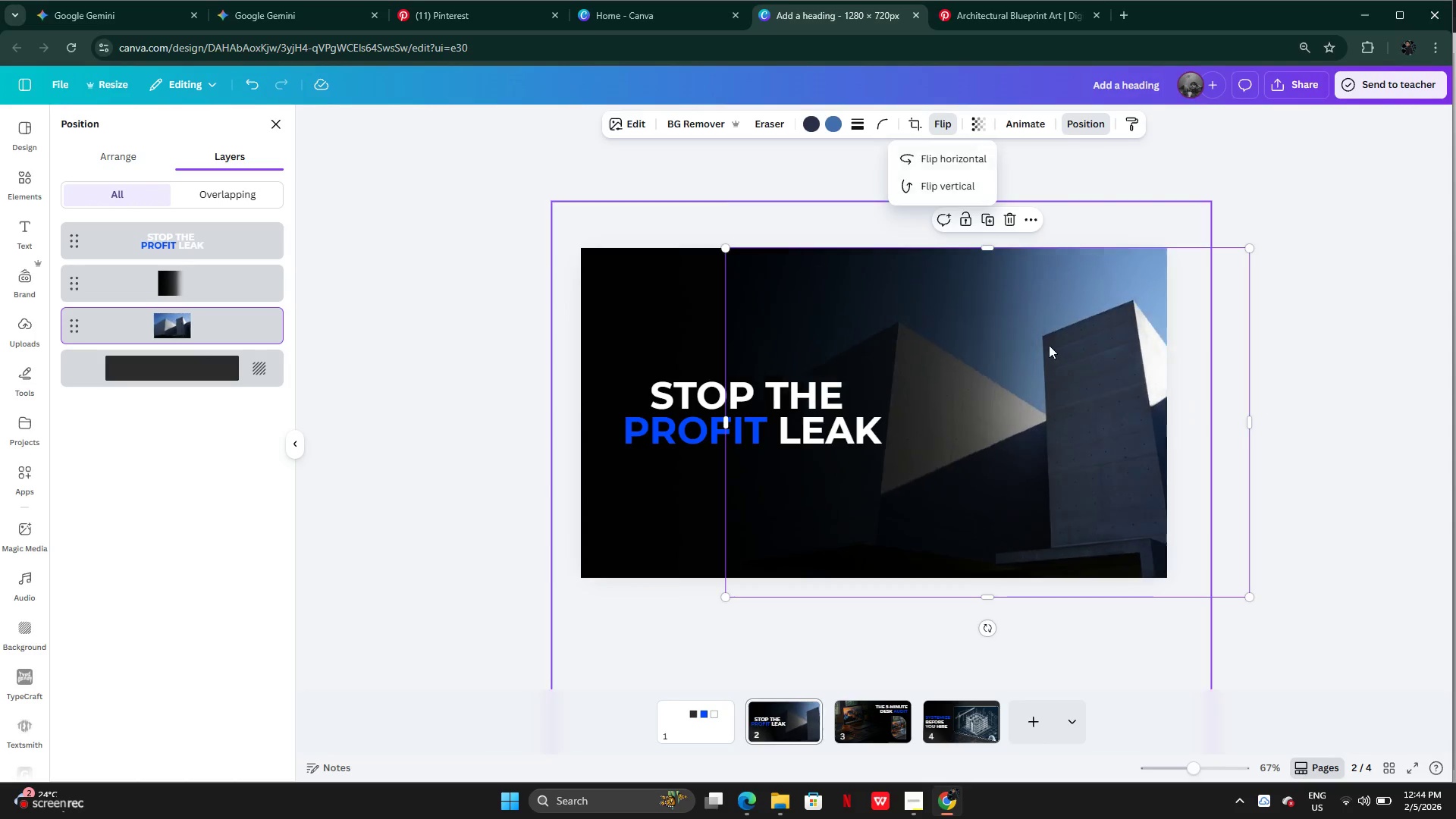 
left_click_drag(start_coordinate=[1049, 347], to_coordinate=[964, 337])
 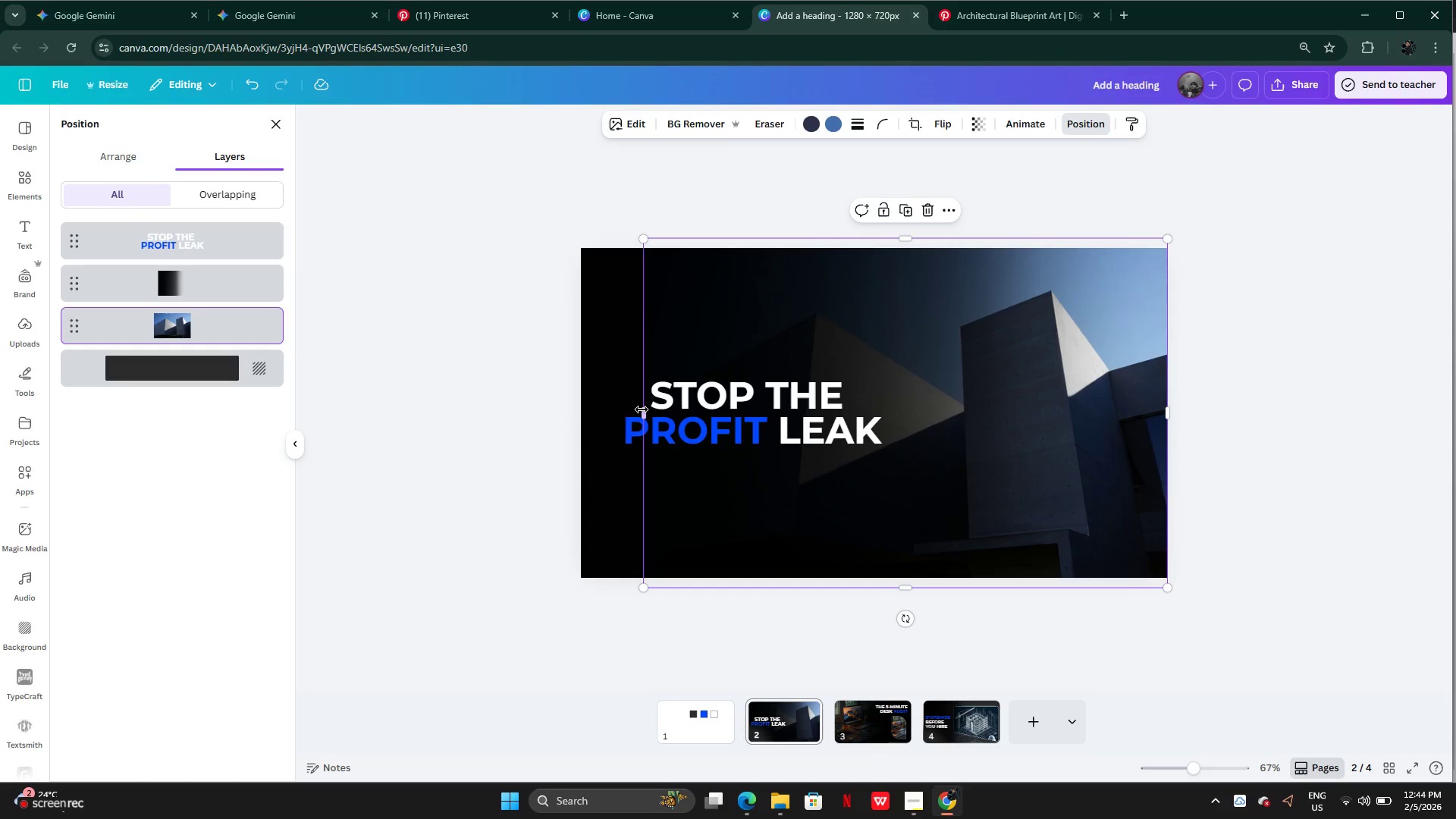 
left_click_drag(start_coordinate=[642, 409], to_coordinate=[577, 395])
 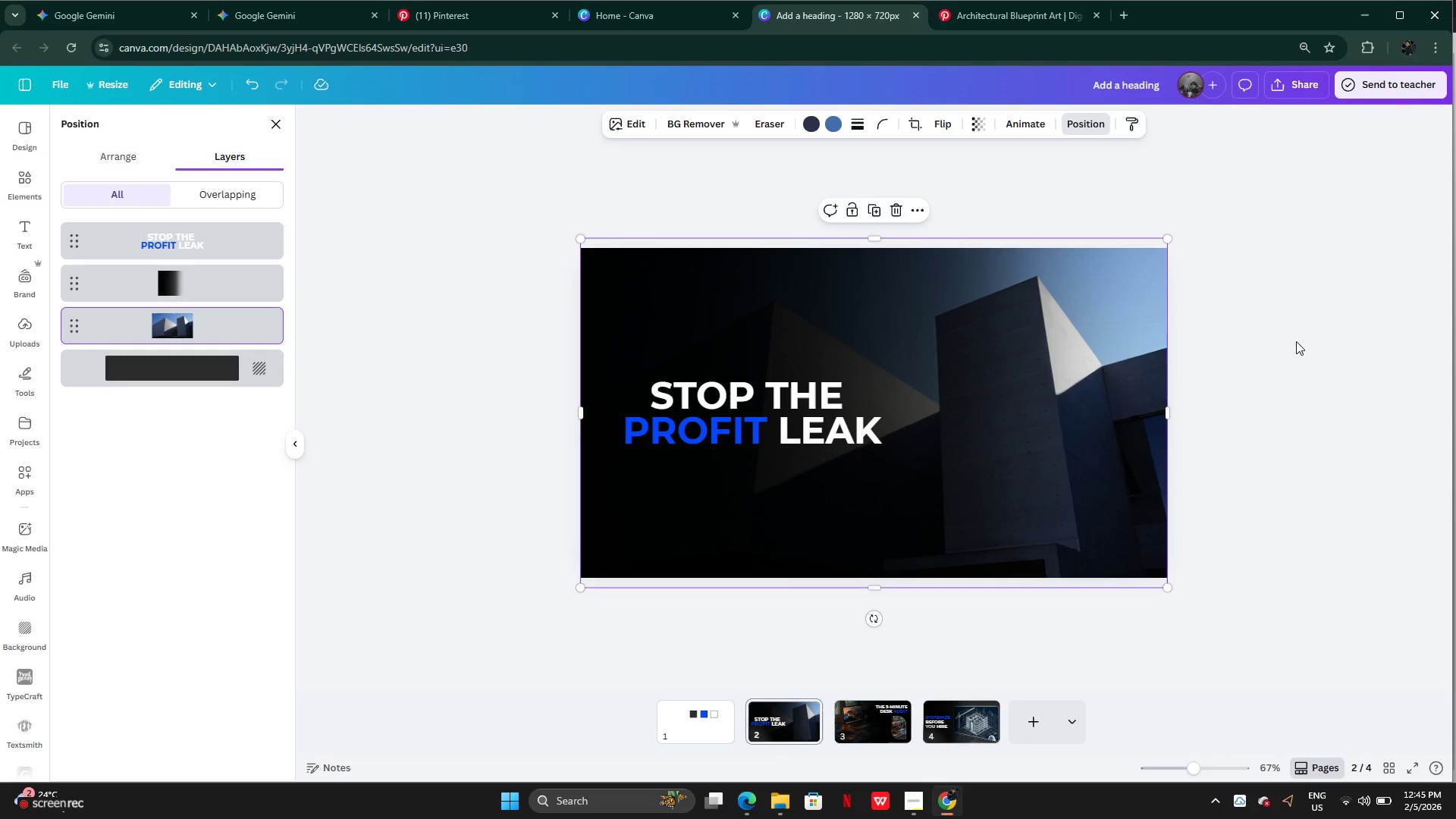 
double_click([1296, 341])
 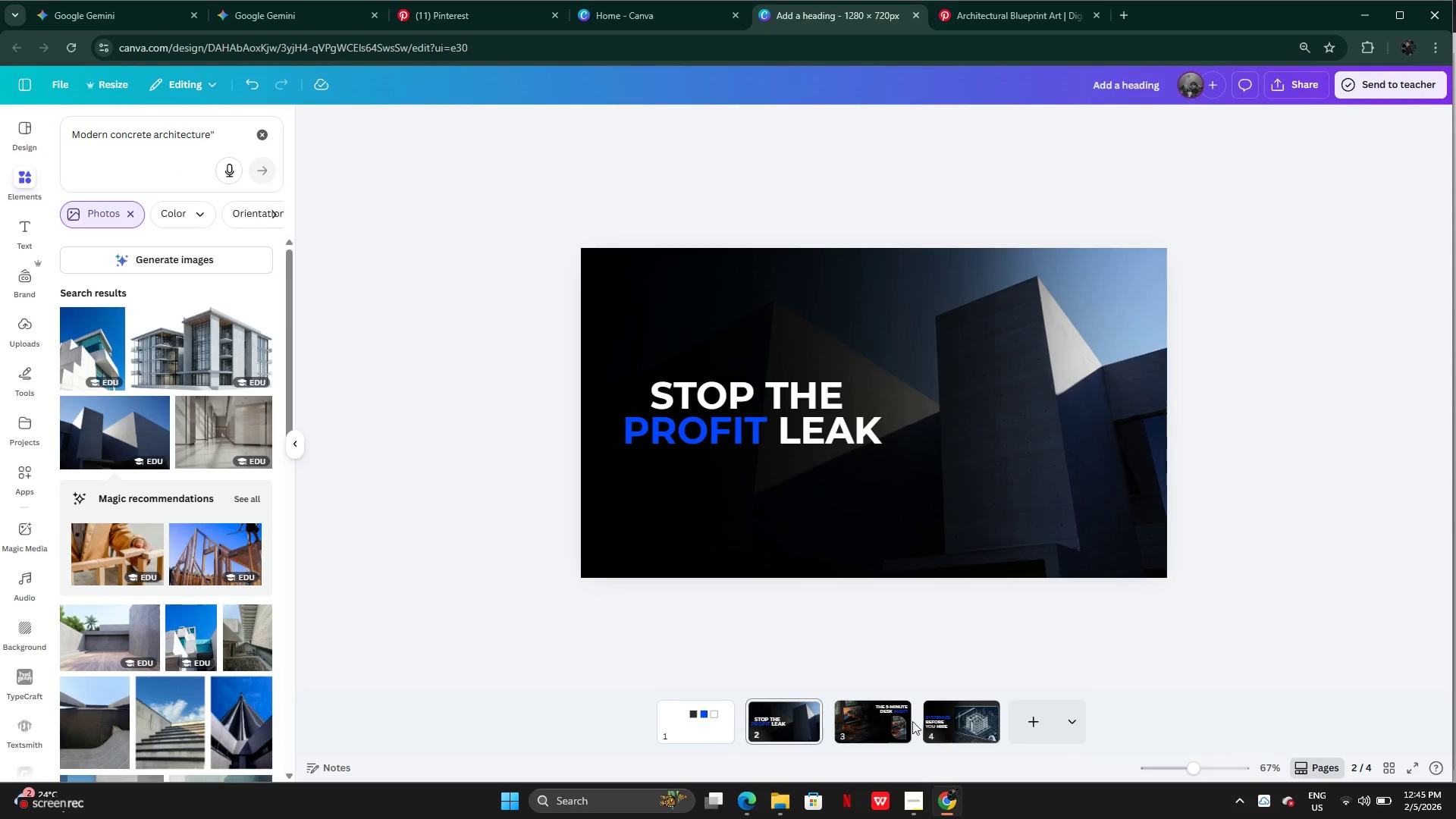 
mouse_move([864, 708])
 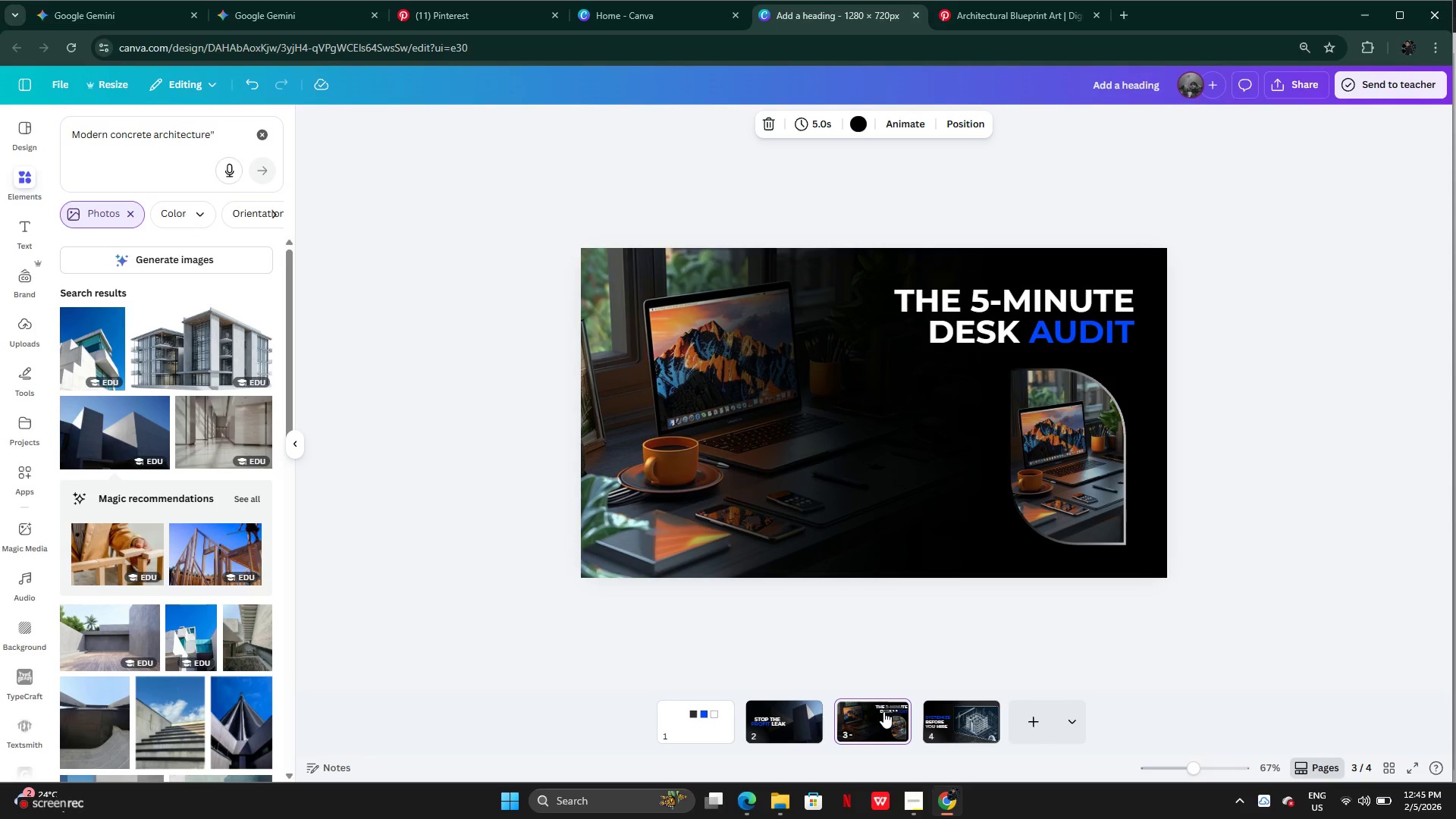 
left_click([959, 715])
 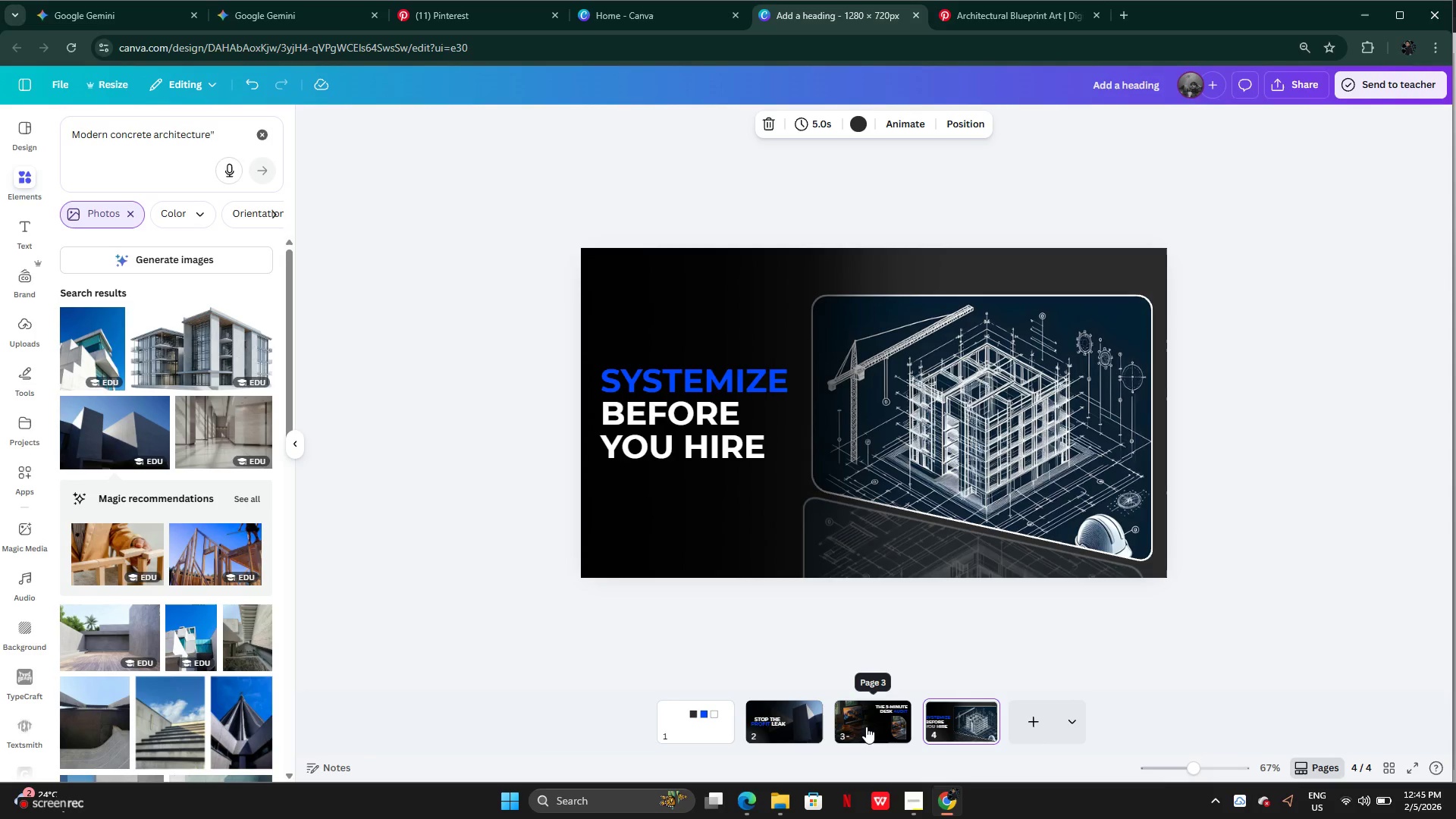 
left_click([798, 729])
 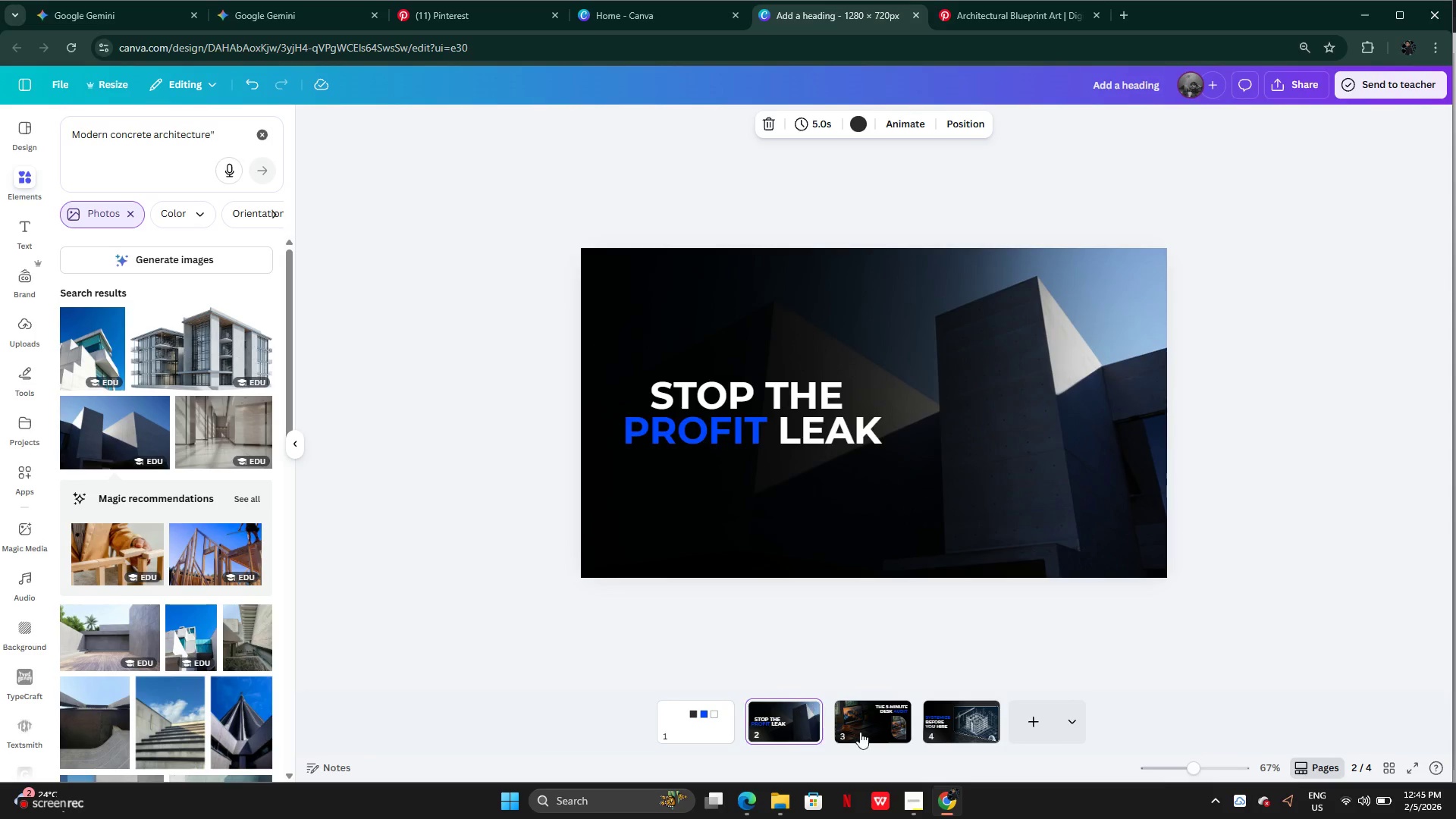 
left_click([863, 732])
 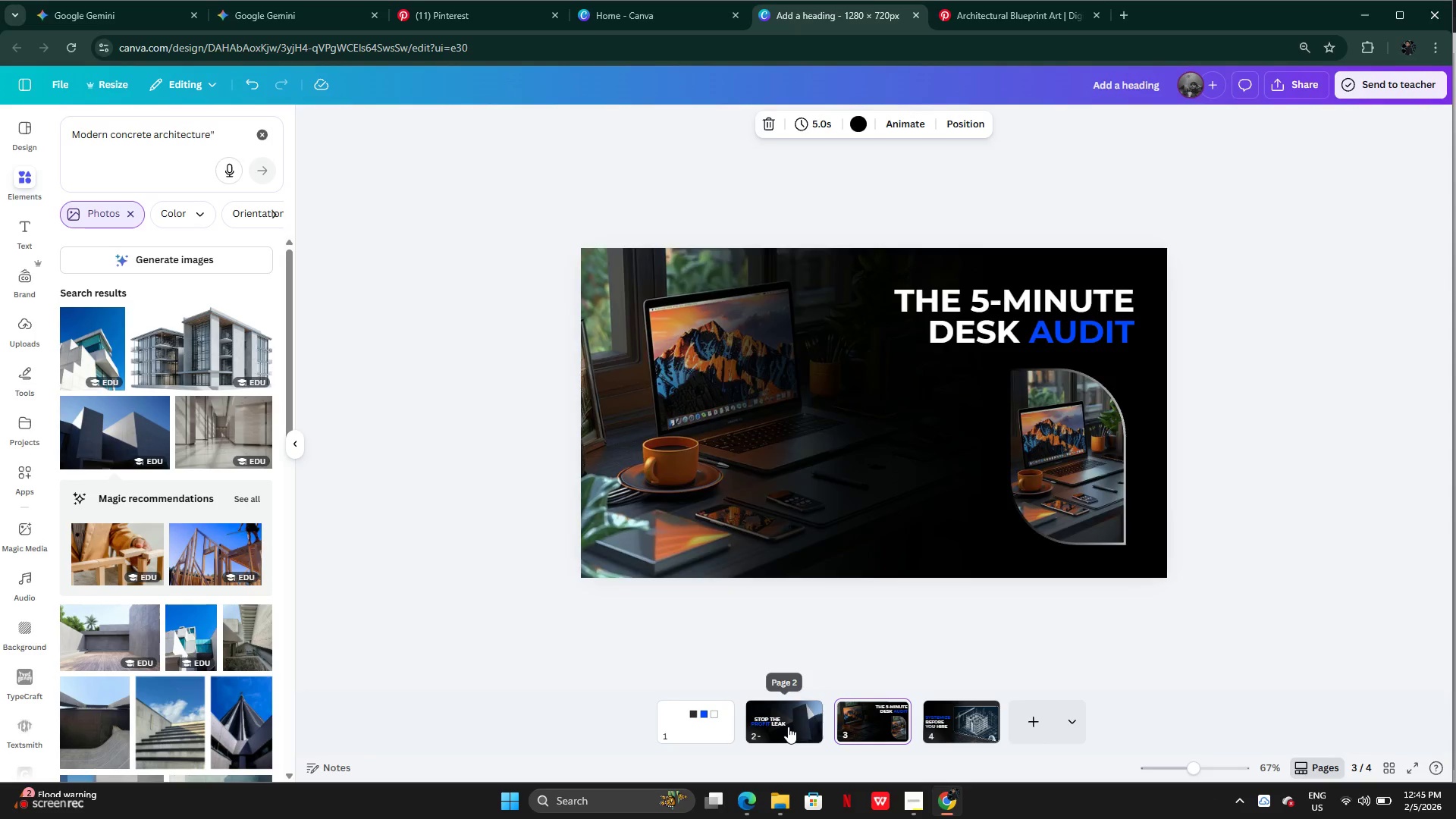 
left_click([872, 722])
 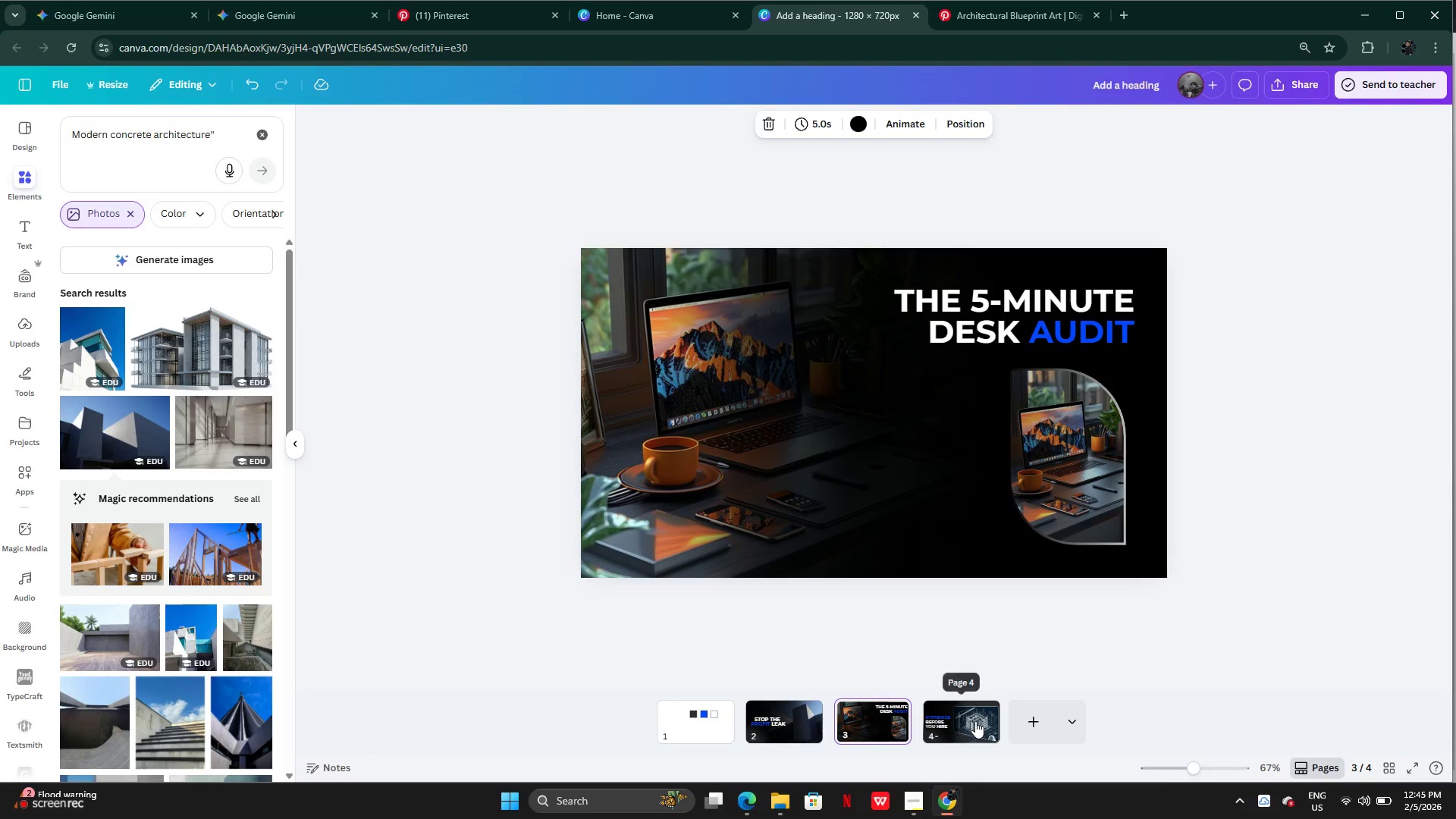 
left_click([974, 723])
 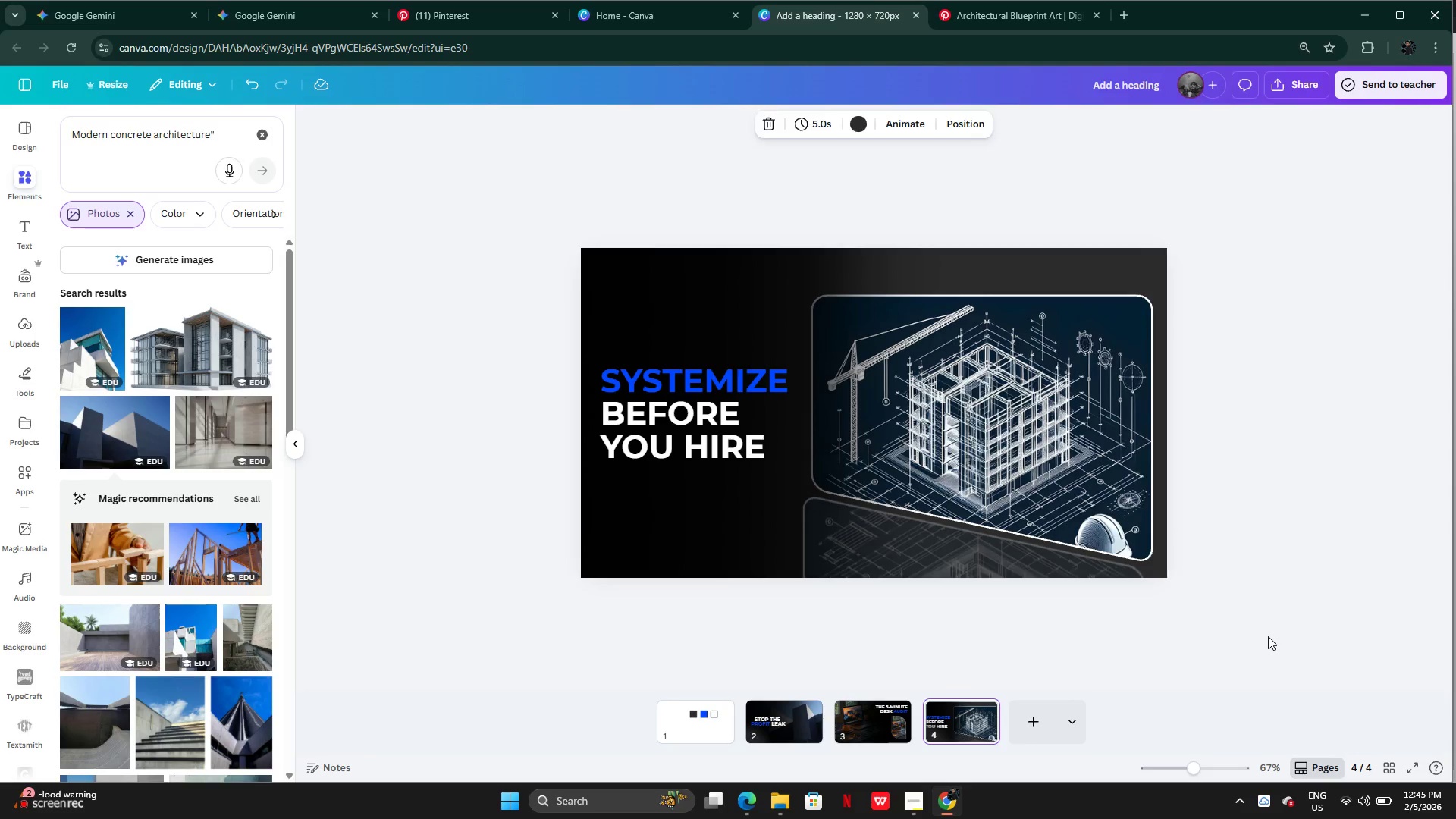 
left_click([908, 808])